 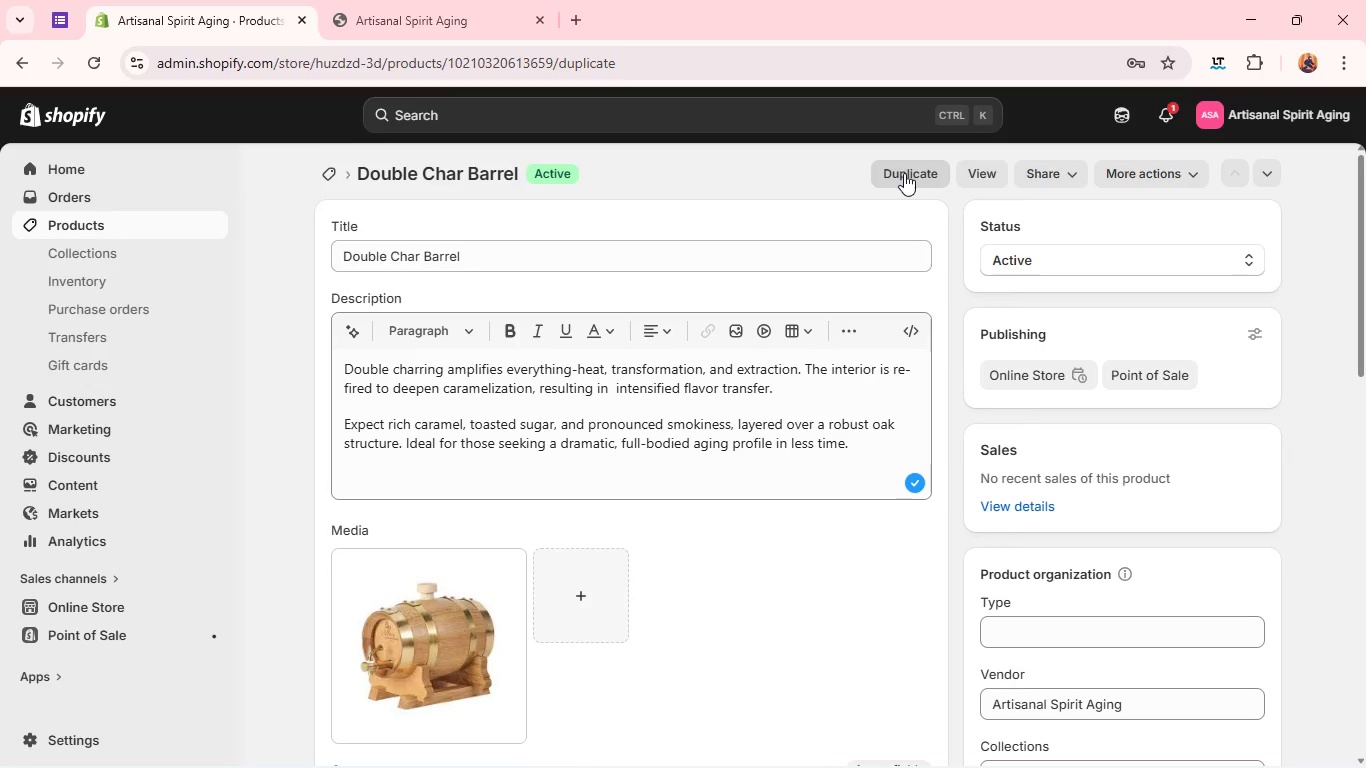 
left_click([955, 676])
 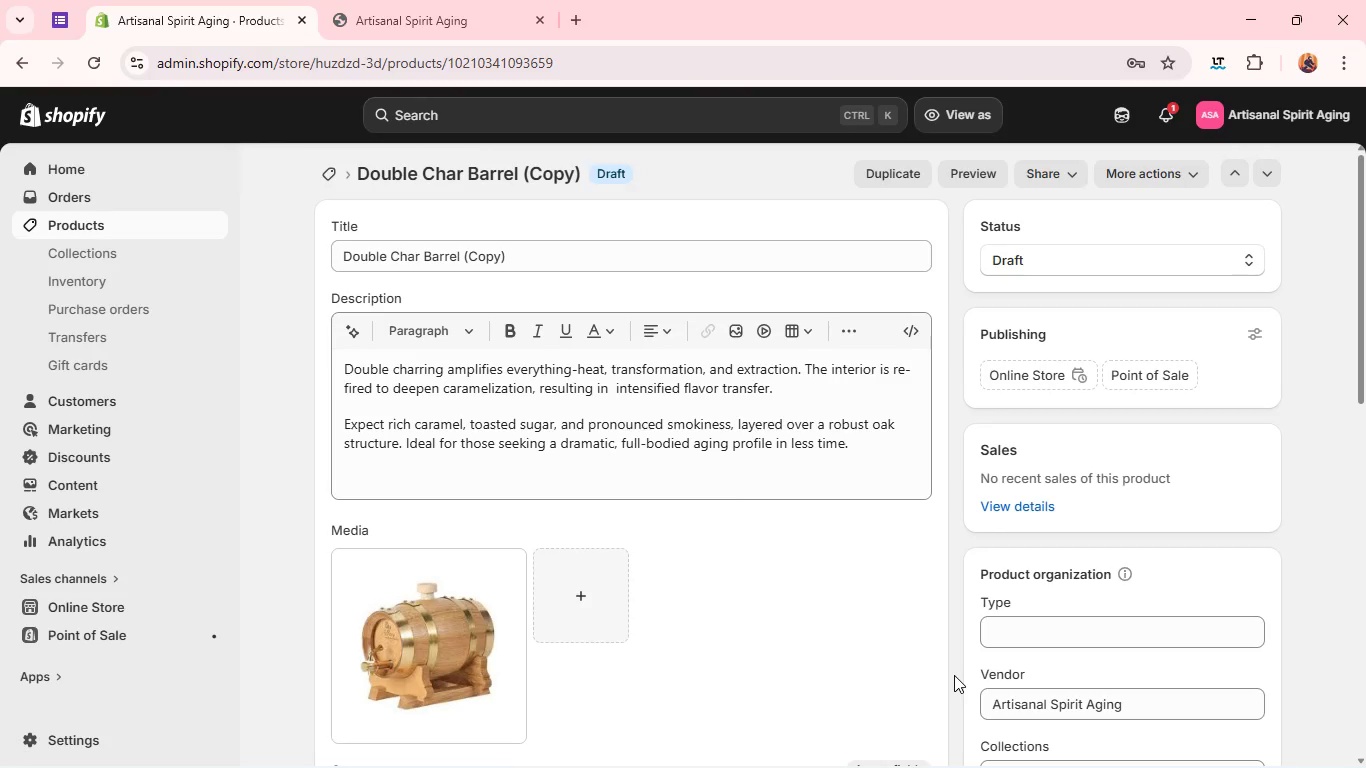 
wait(16.06)
 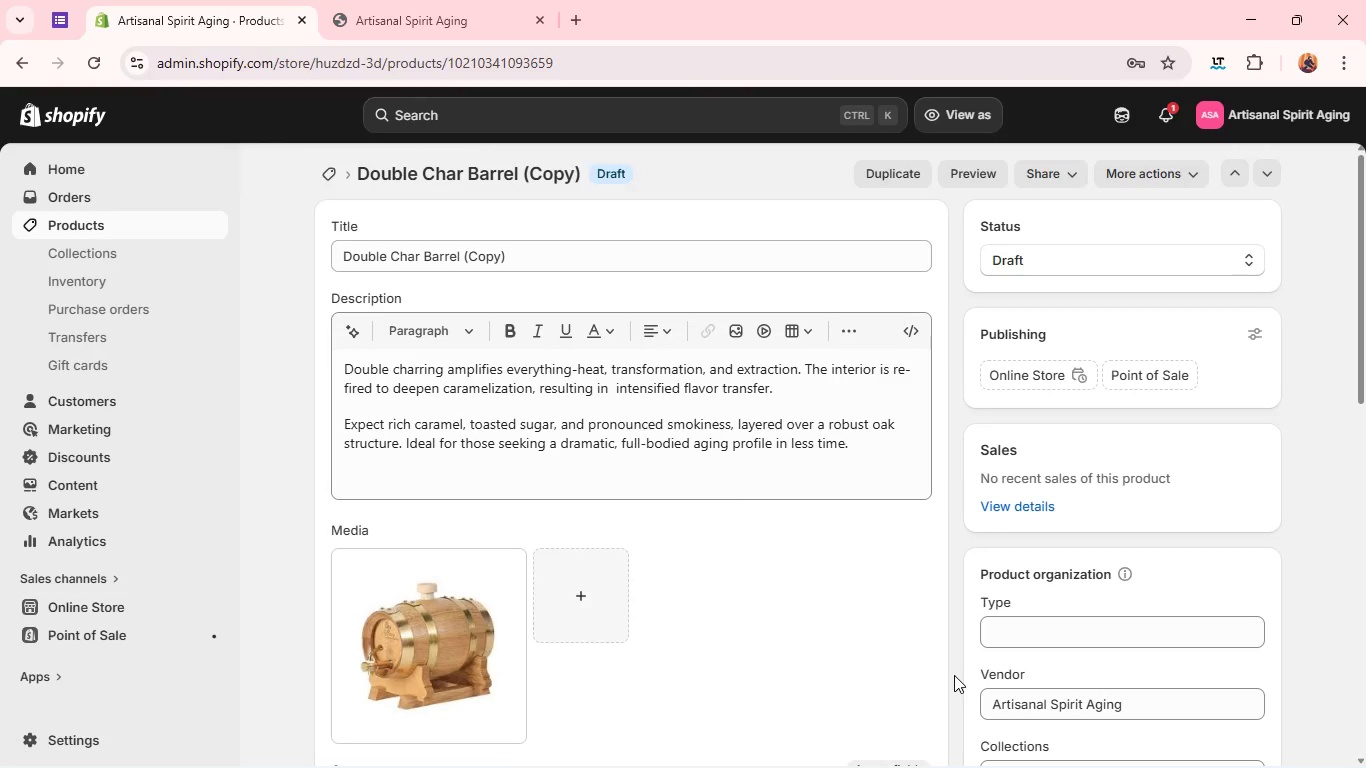 
double_click([637, 246])
 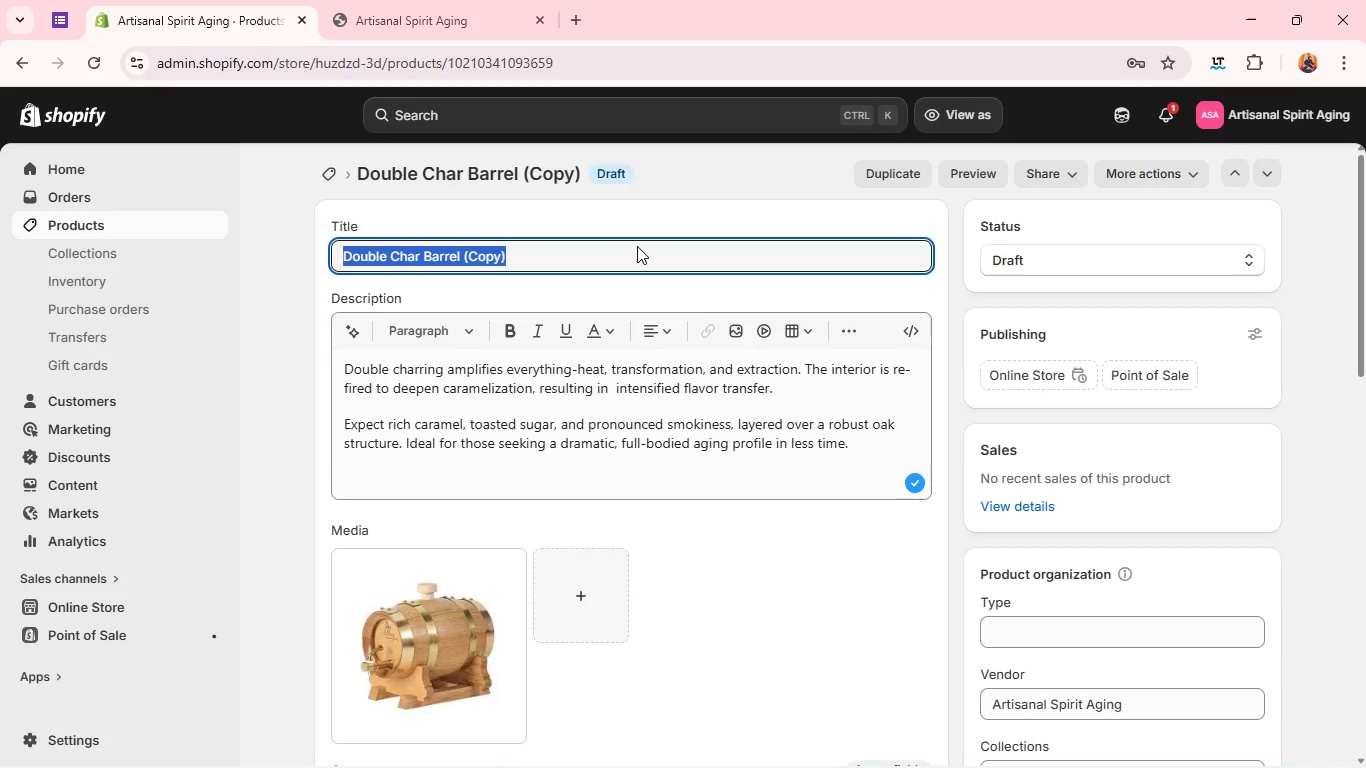 
triple_click([637, 246])
 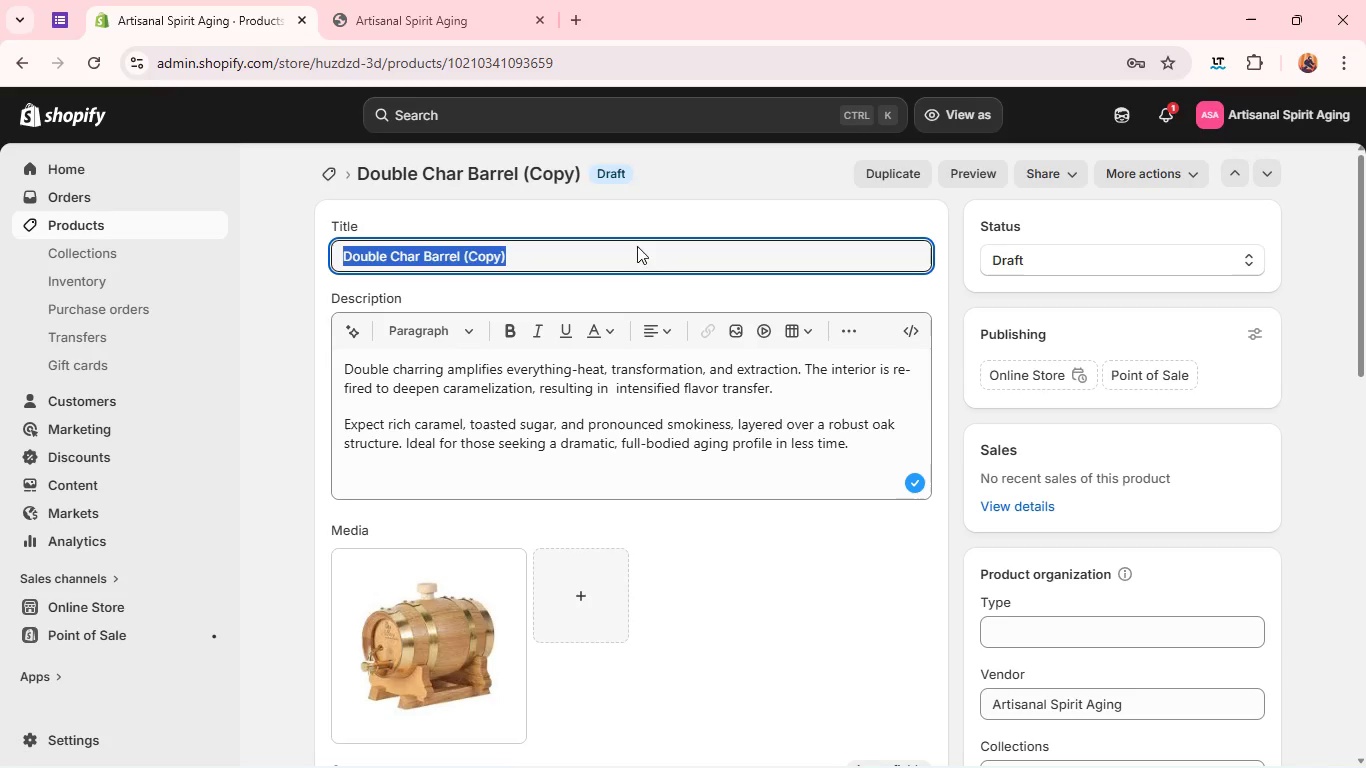 
key(Backspace)
 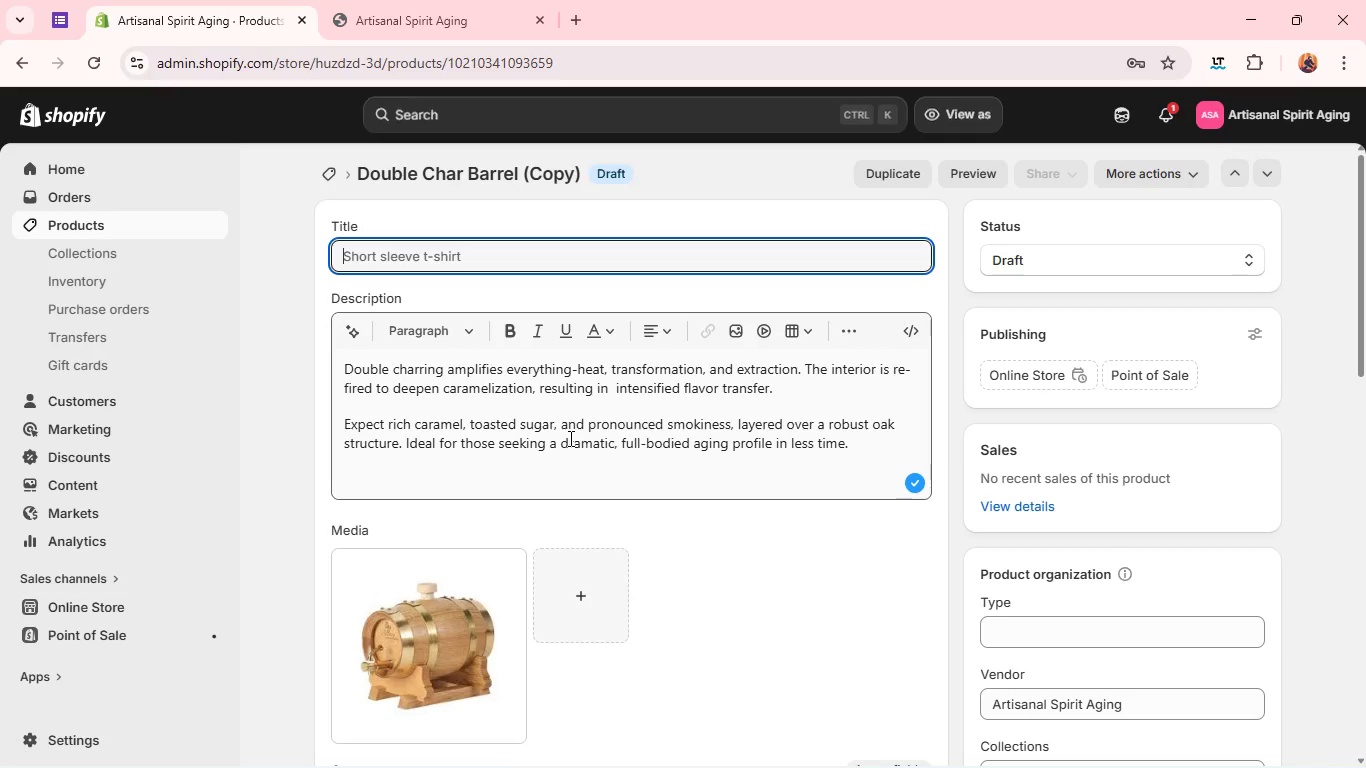 
left_click([569, 438])
 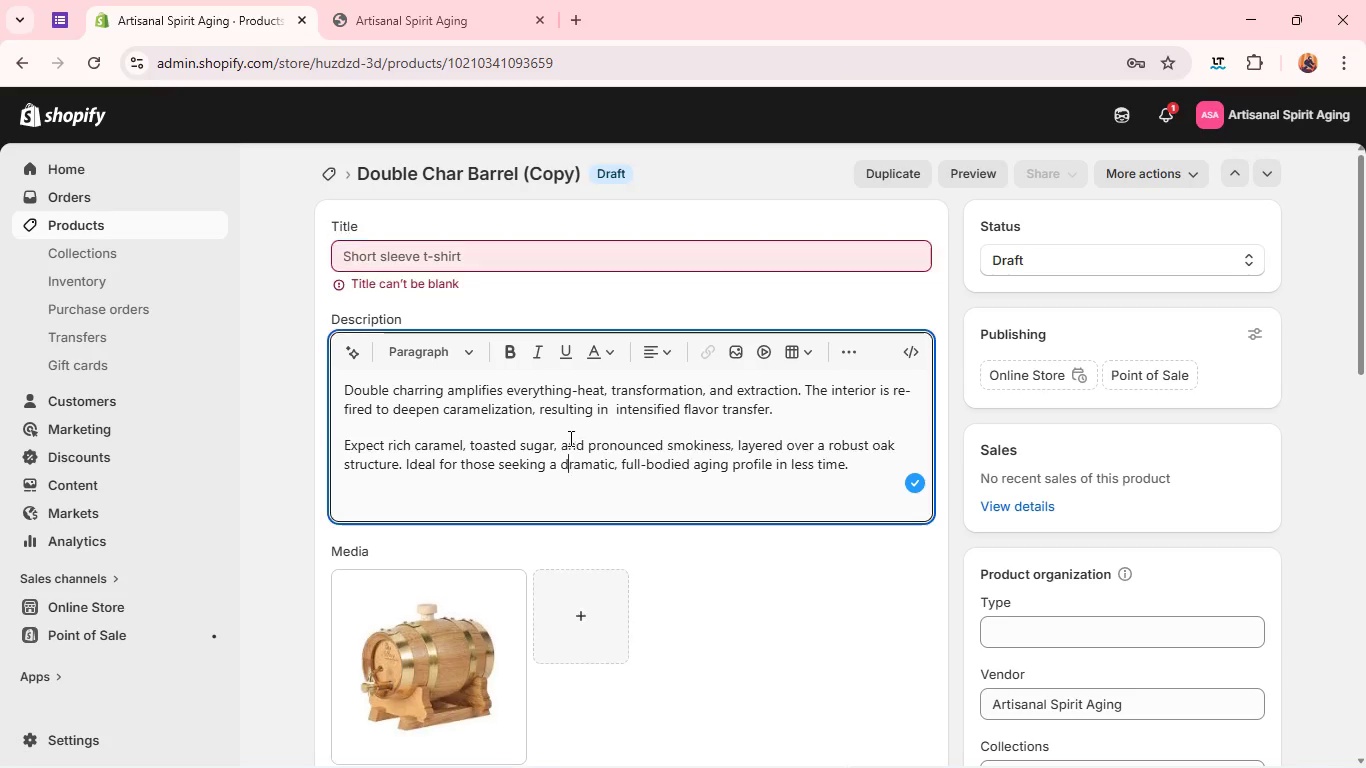 
key(Control+A)
 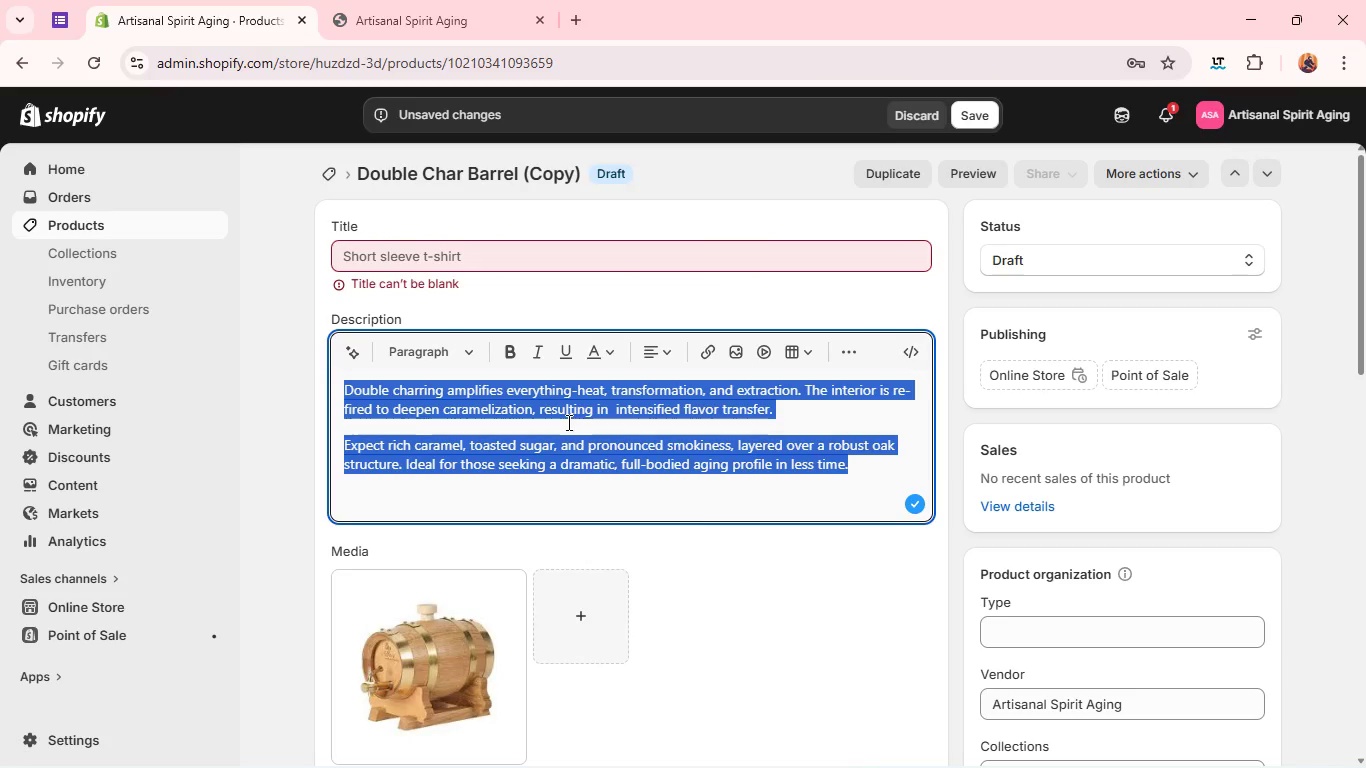 
key(Backspace)
 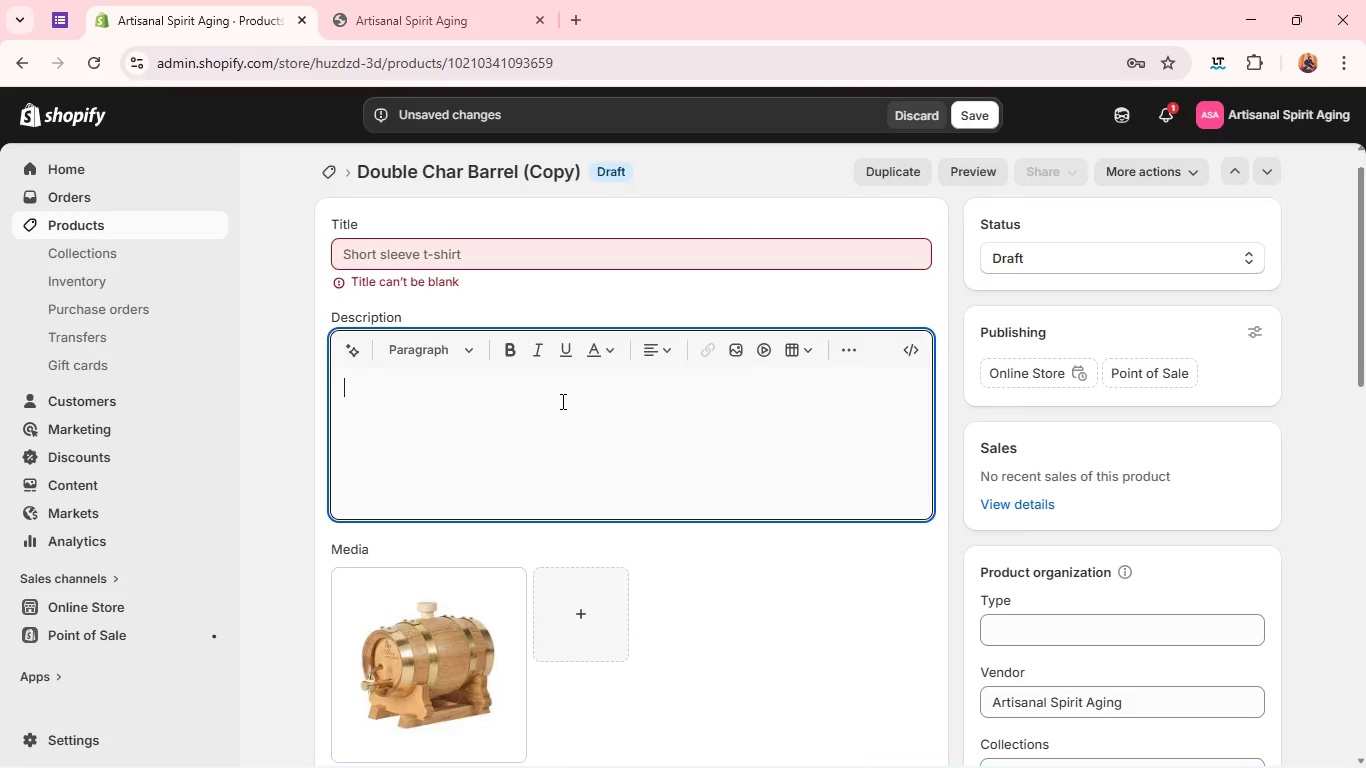 
scroll: coordinate [561, 401], scroll_direction: down, amount: 3.0
 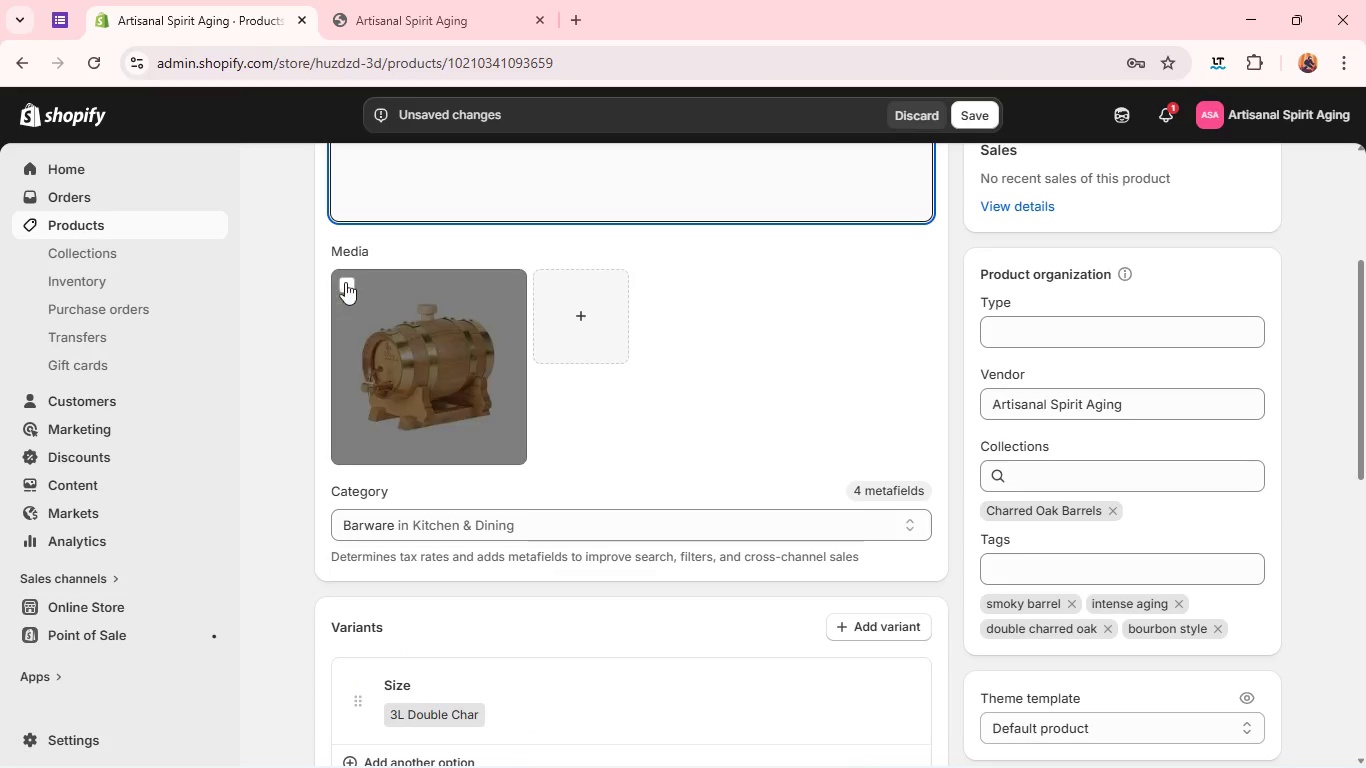 
left_click([345, 282])
 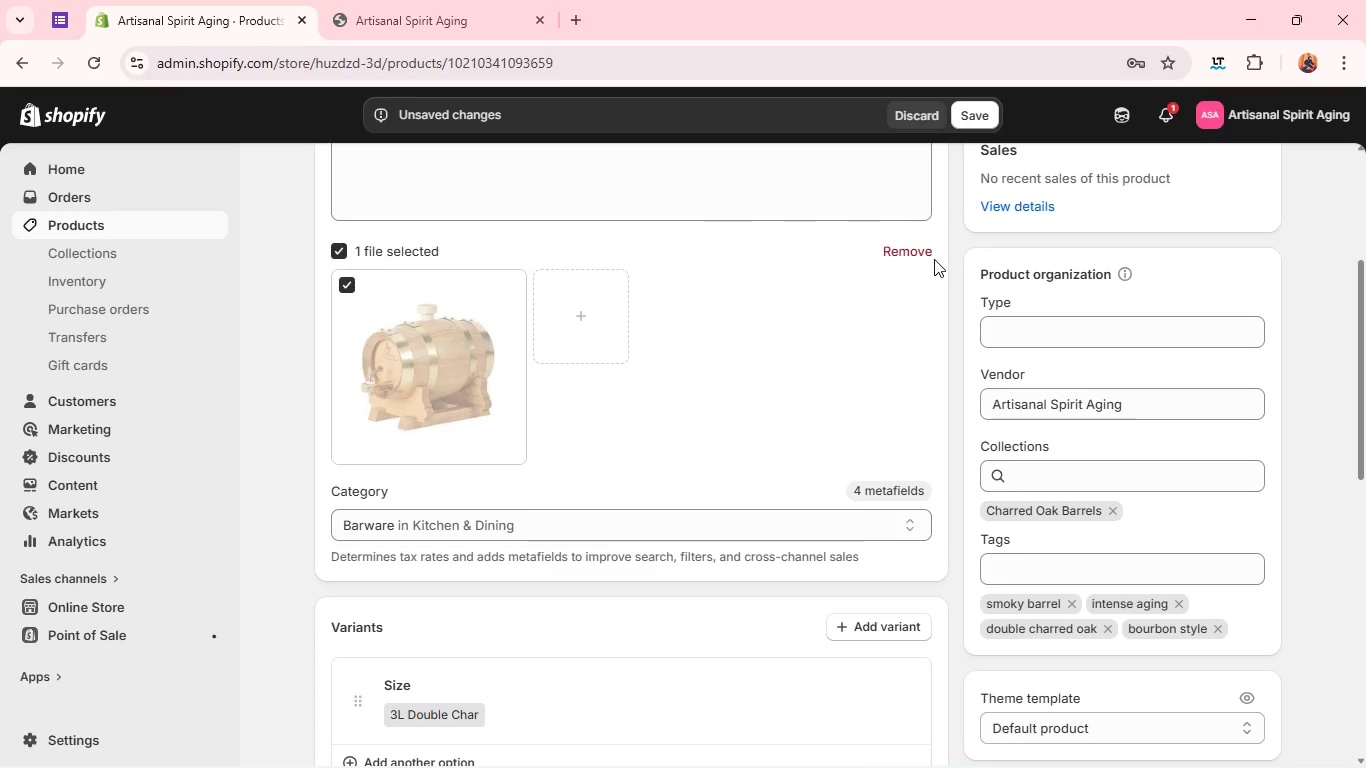 
left_click([910, 252])
 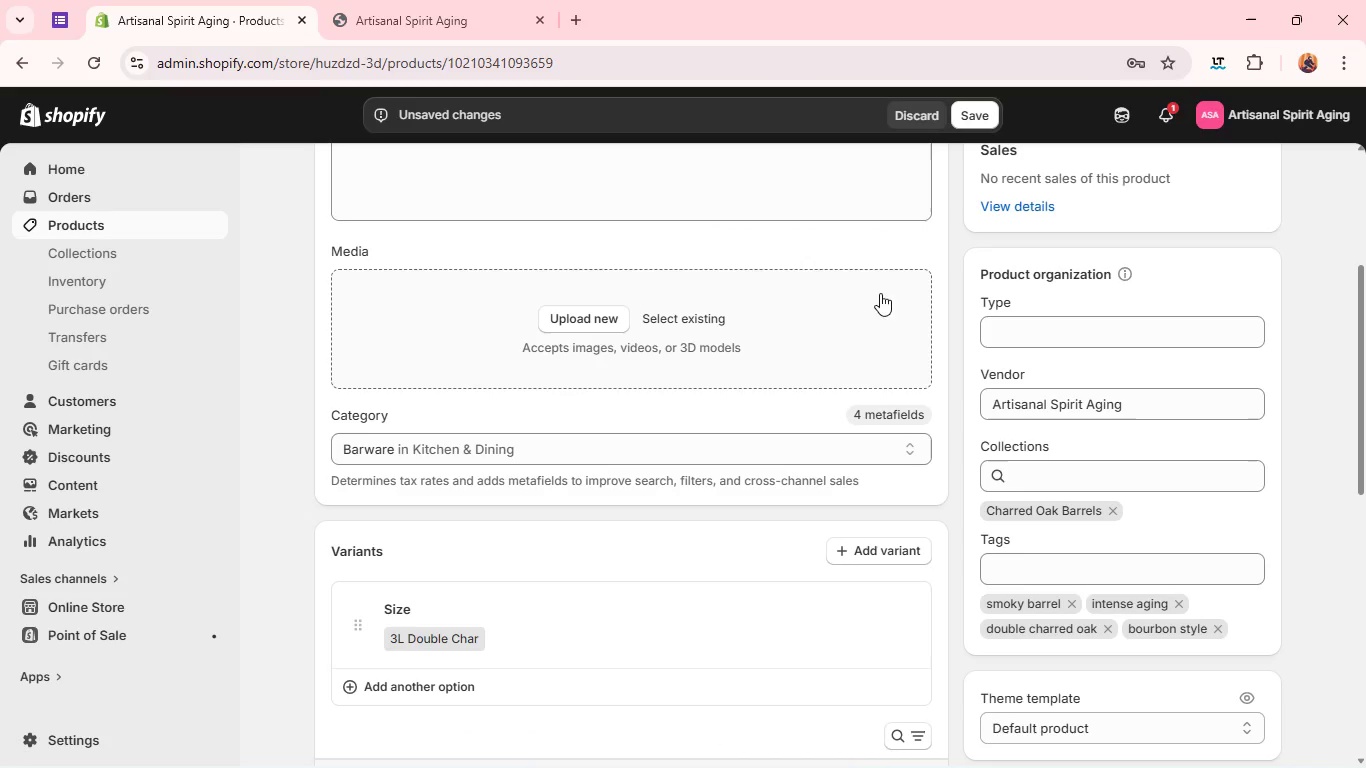 
scroll: coordinate [861, 299], scroll_direction: up, amount: 4.0
 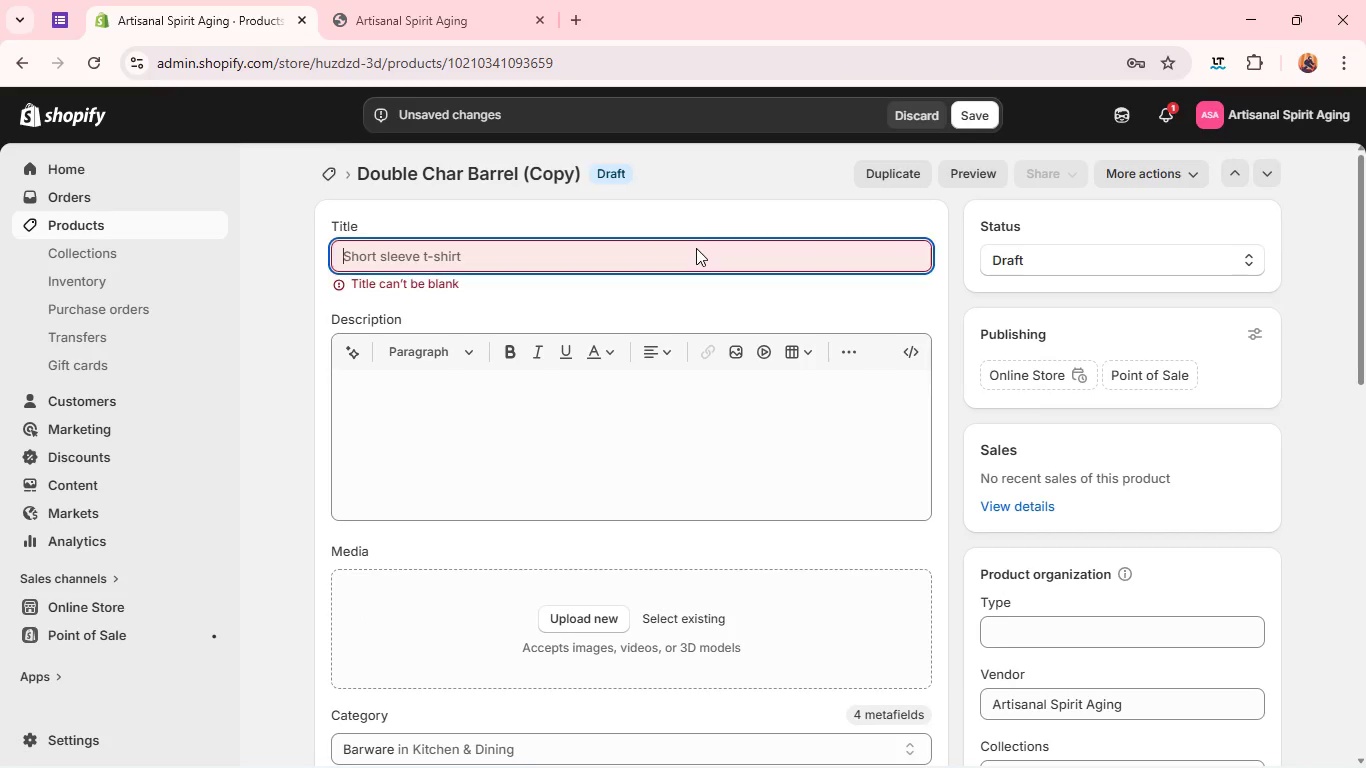 
left_click([696, 248])
 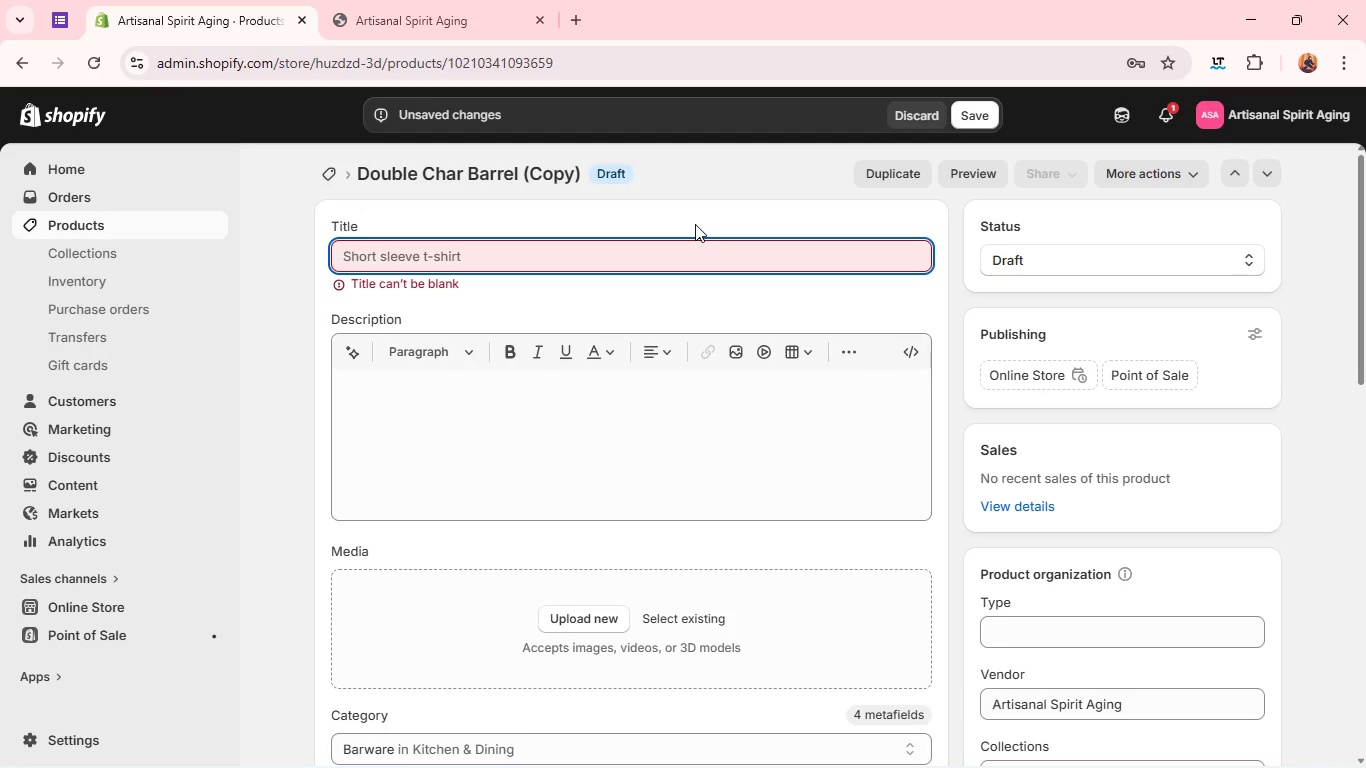 
wait(13.39)
 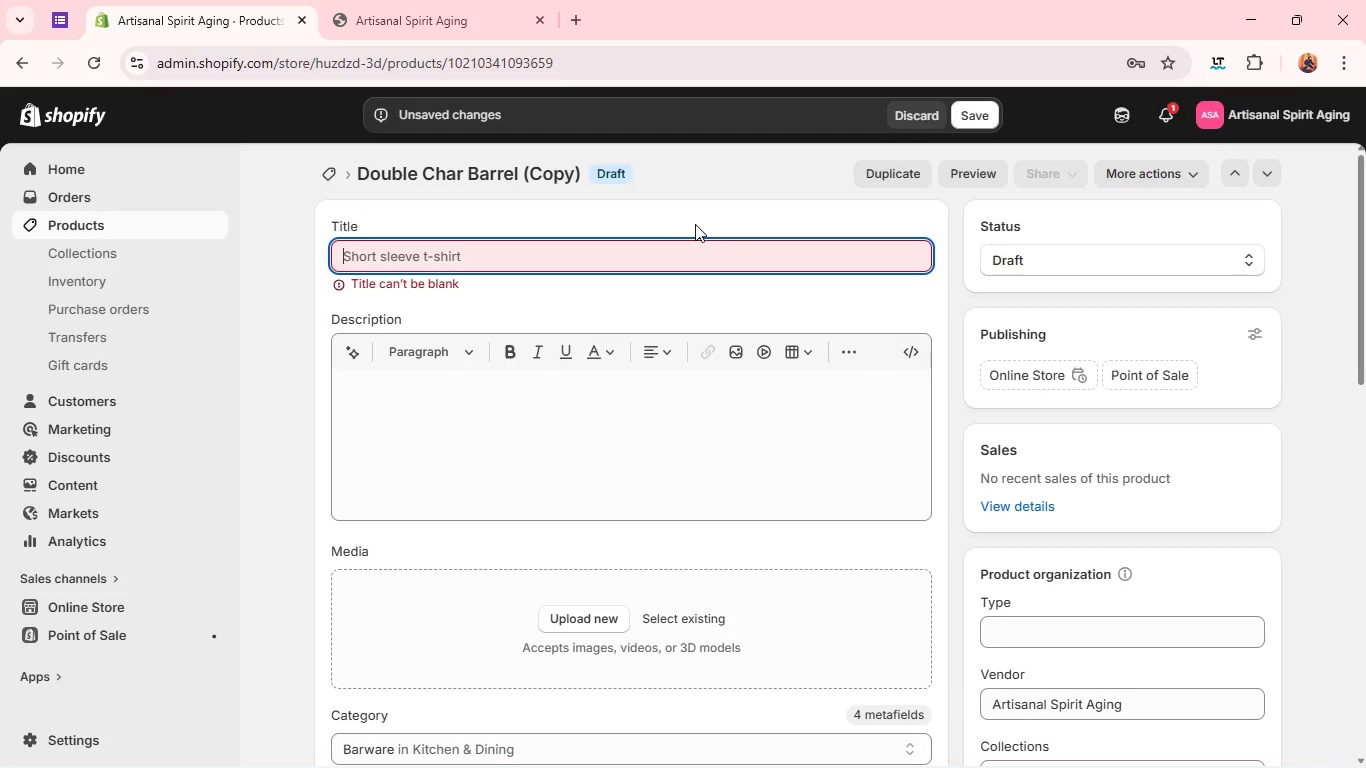 
type(Smal=Batch Gin Botanical Infusion Kit)
 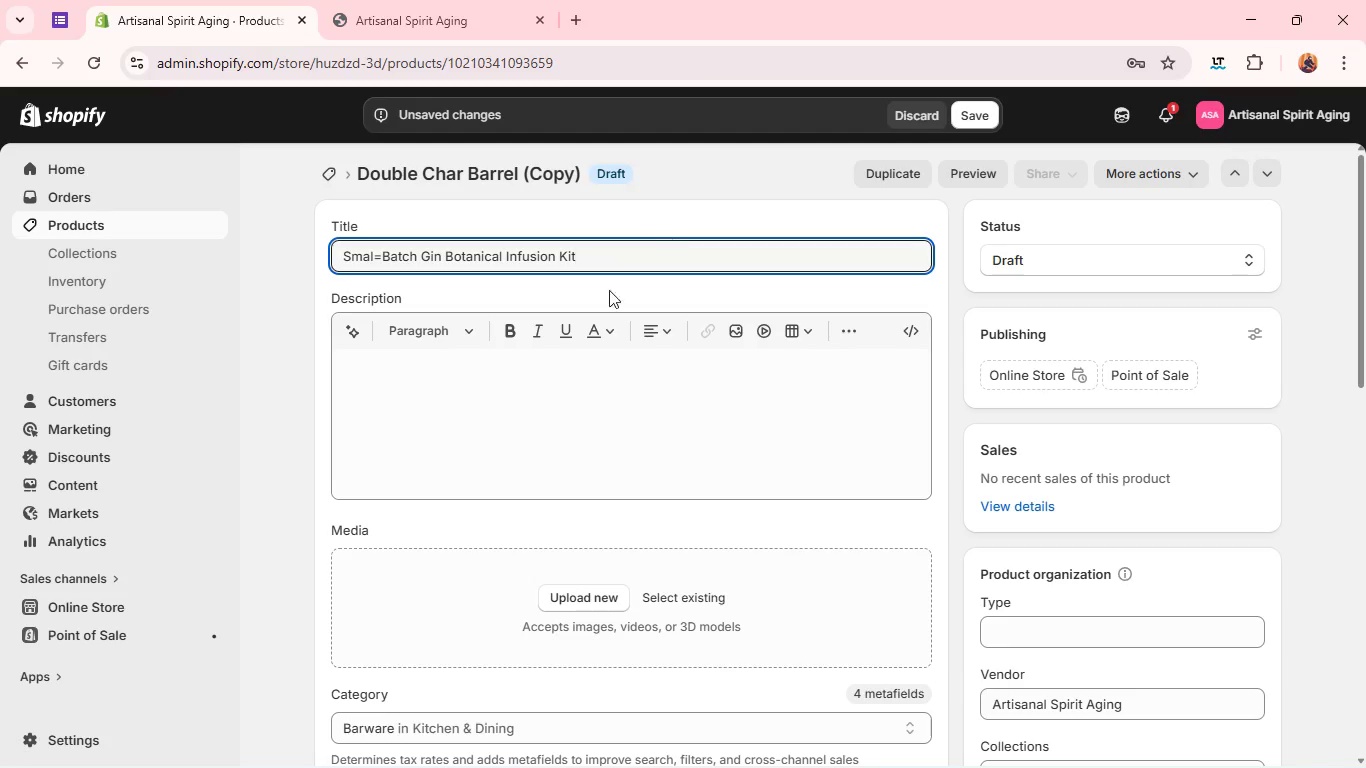 
left_click([533, 383])
 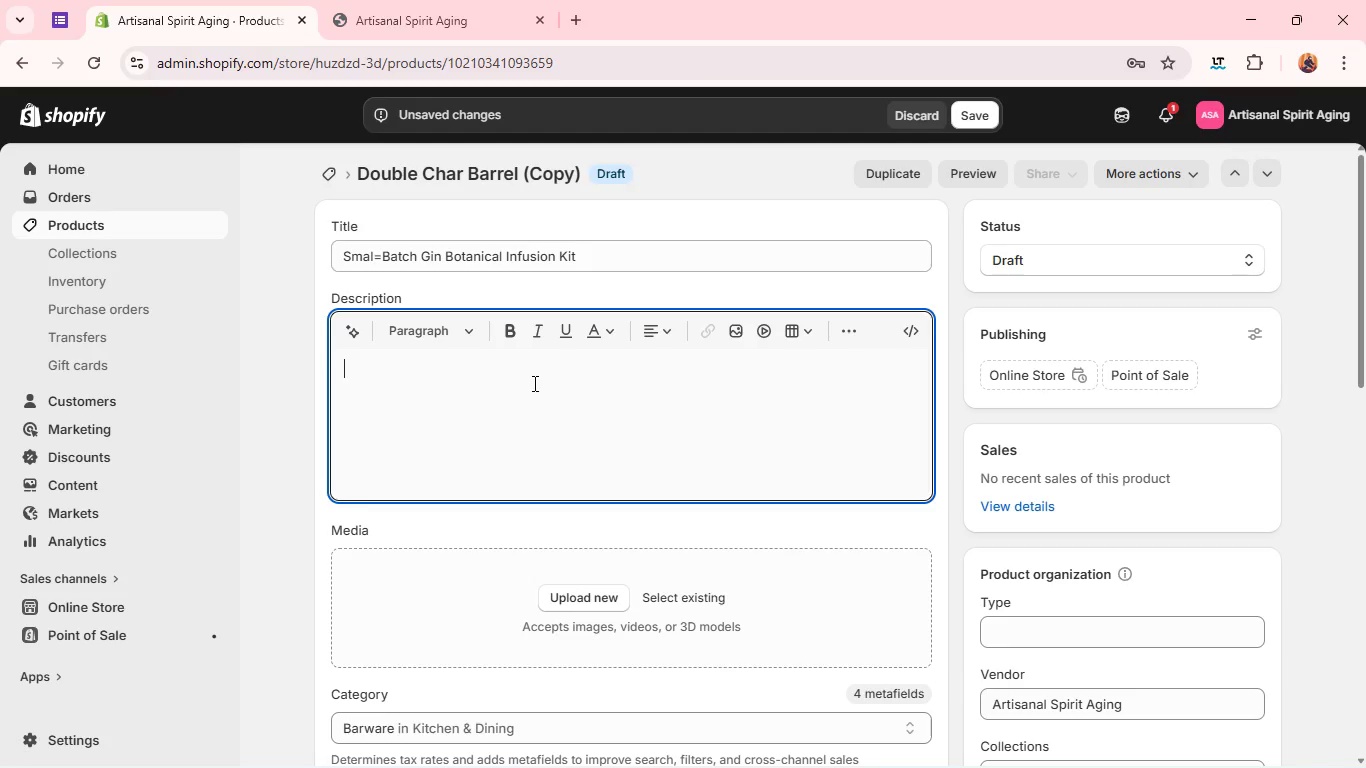 
type(Crat)
key(Backspace)
type(fting gine is an wxecre)
key(Backspace)
key(Backspace)
key(Backspace)
key(Backspace)
key(Backspace)
key(Backspace)
 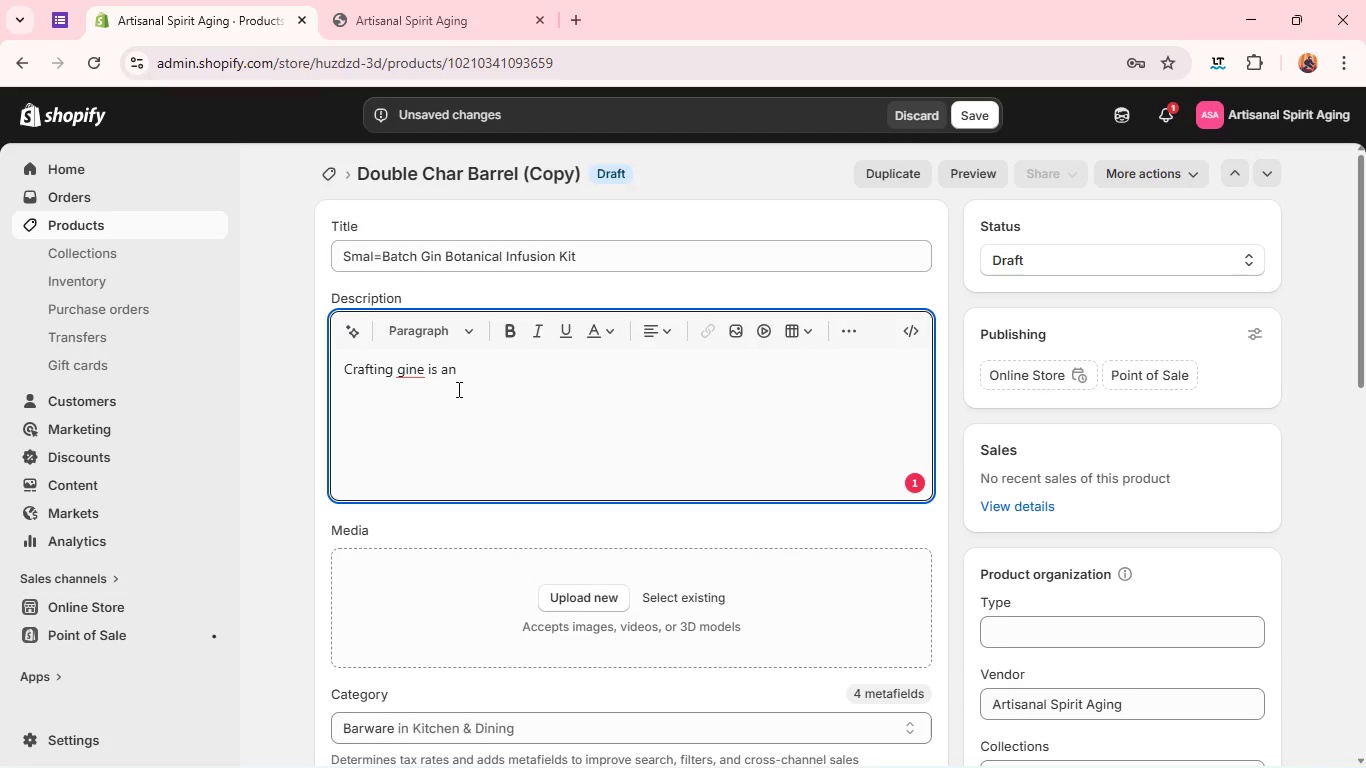 
left_click([425, 376])
 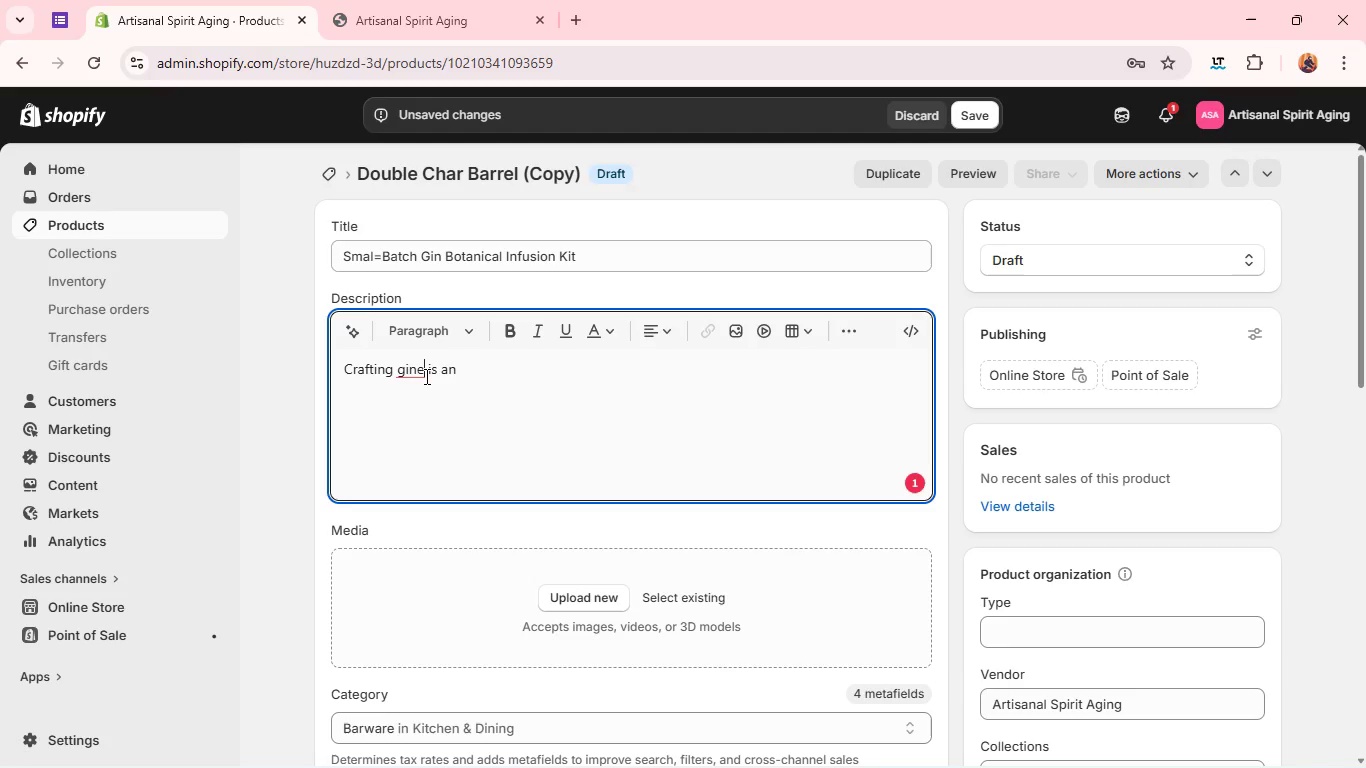 
key(Backspace)
 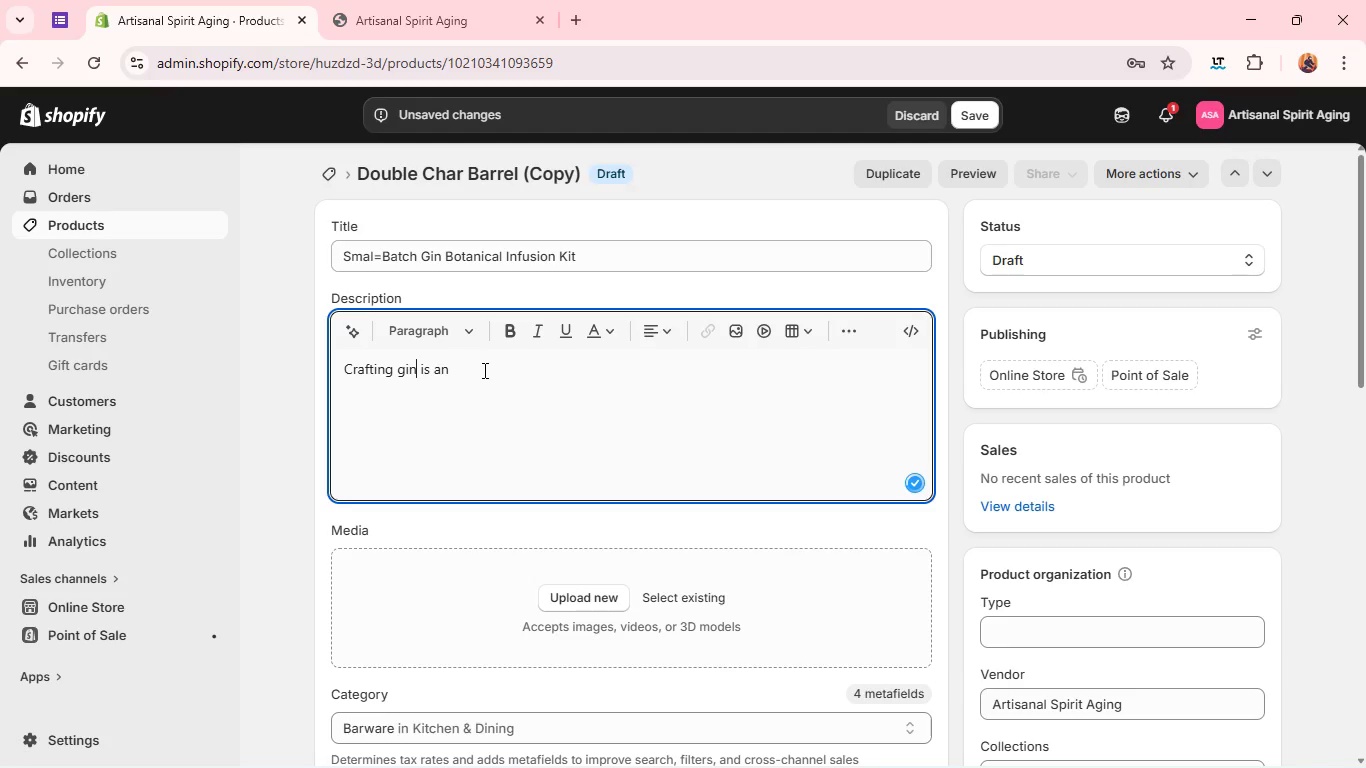 
left_click([483, 370])
 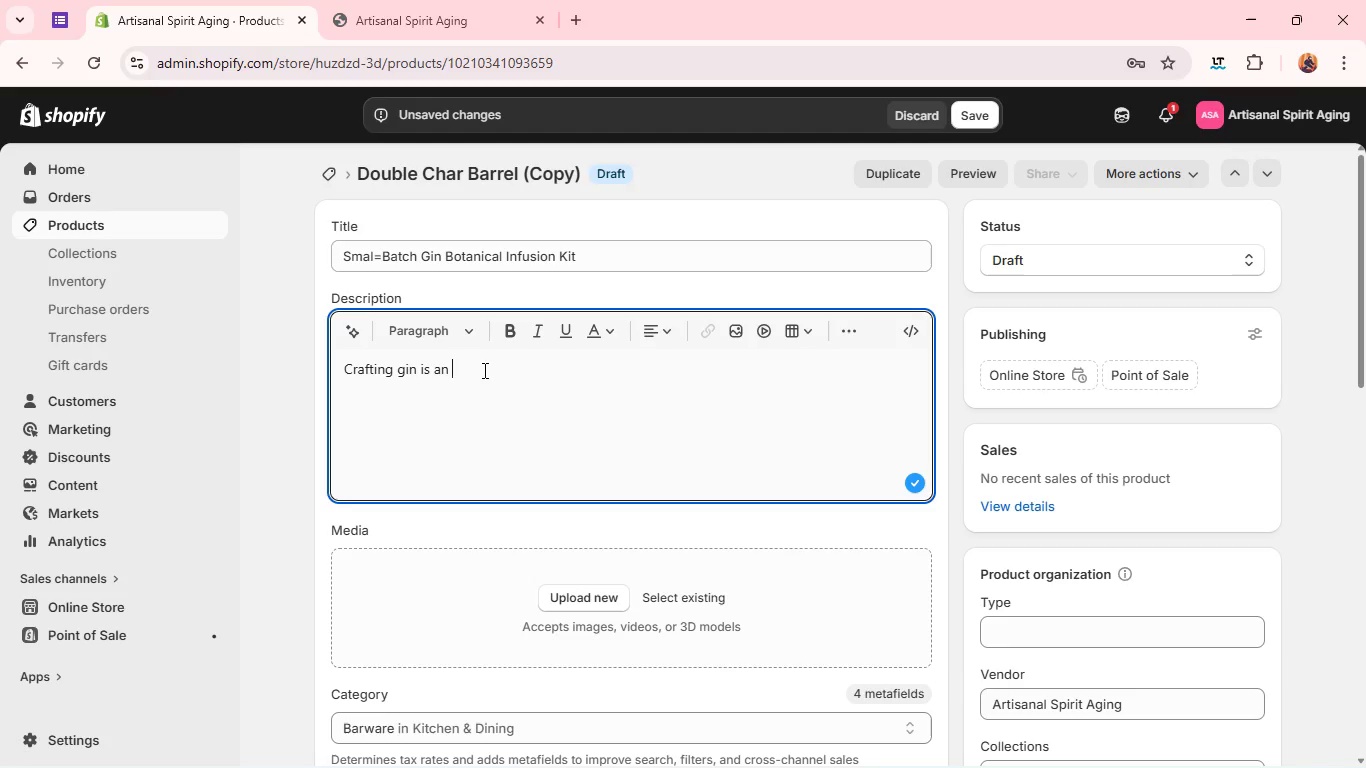 
type(exercise in balance )
key(Backspace)
type(. This small-batch botanical kit provides the essential building blocks -)
key(Backspace)
type(juinper berries, cirtus you)
key(Backspace)
key(Backspace)
key(Backspace)
type(peea)
key(Backspace)
type(l, corinader, and select aromatics allowing you to shape)
 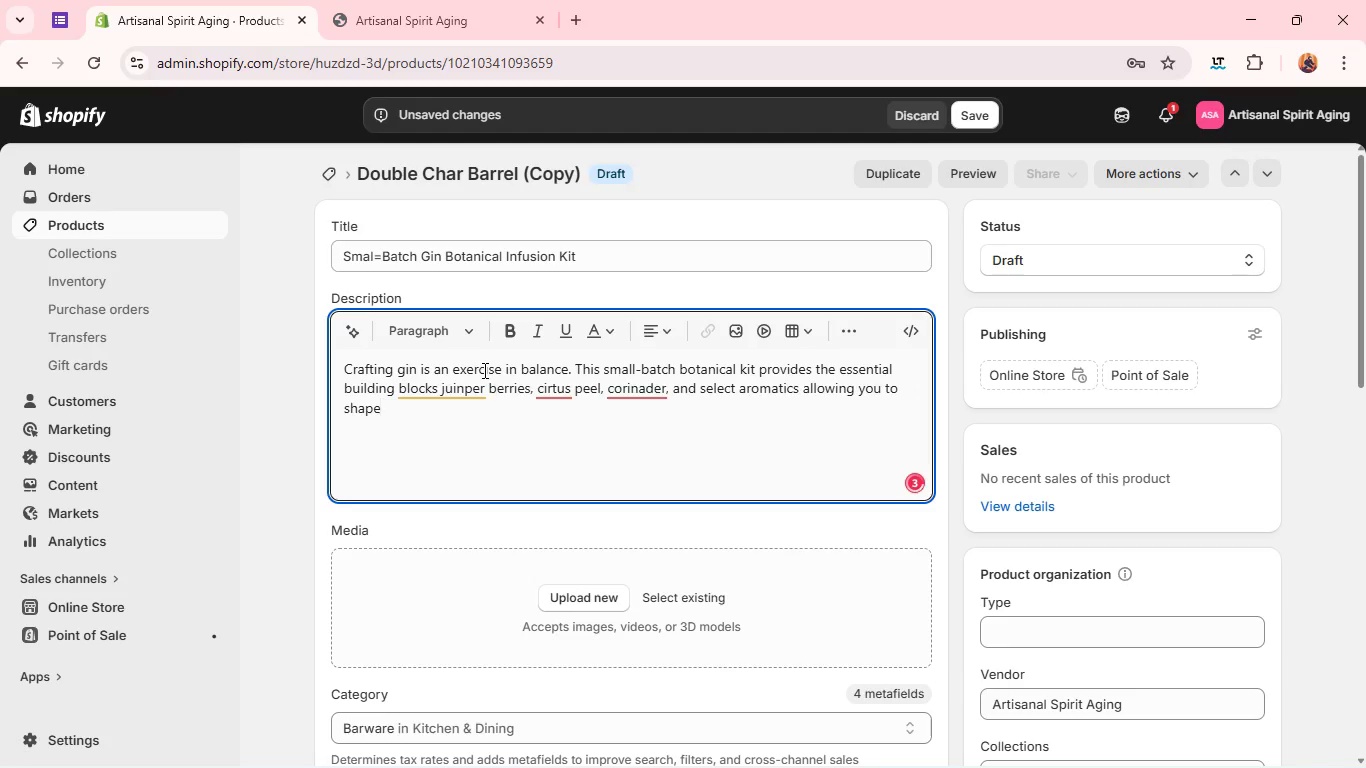 
left_click([445, 392])
 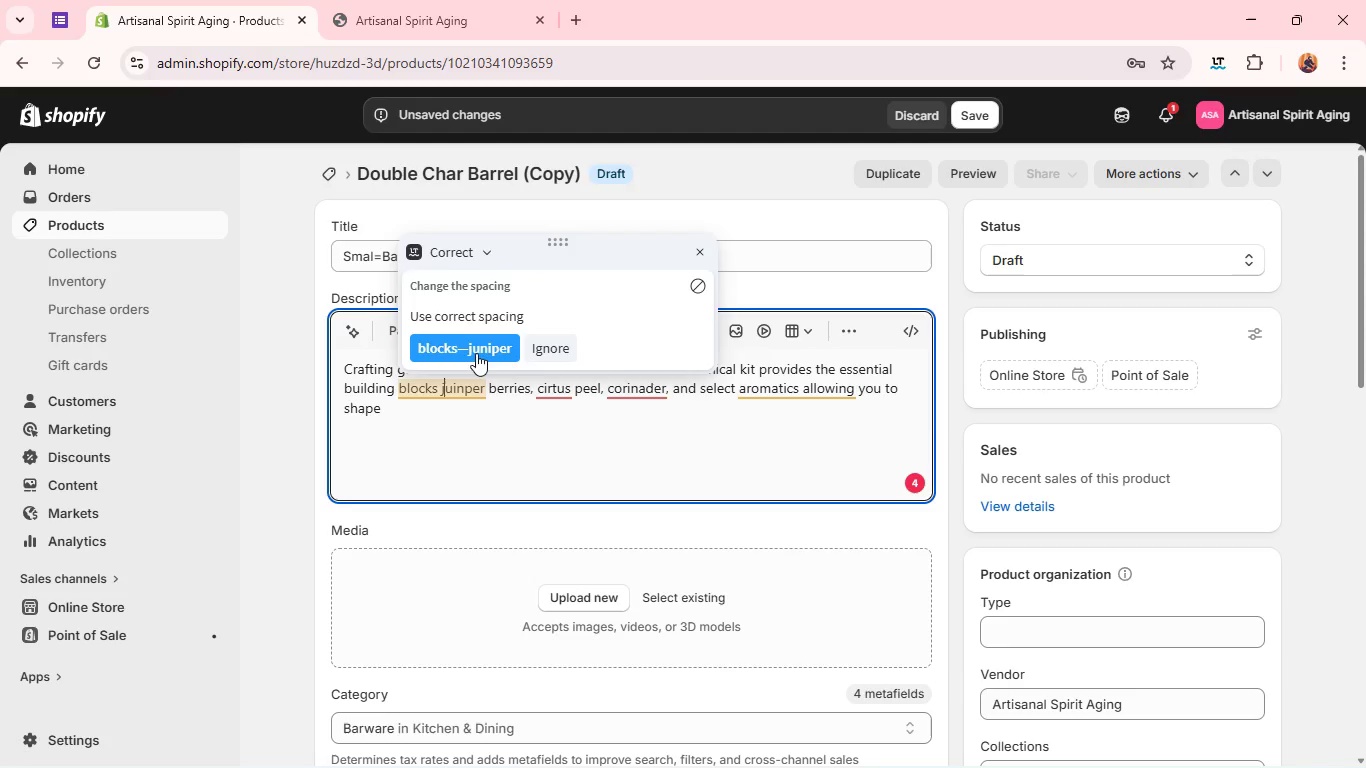 
left_click([477, 343])
 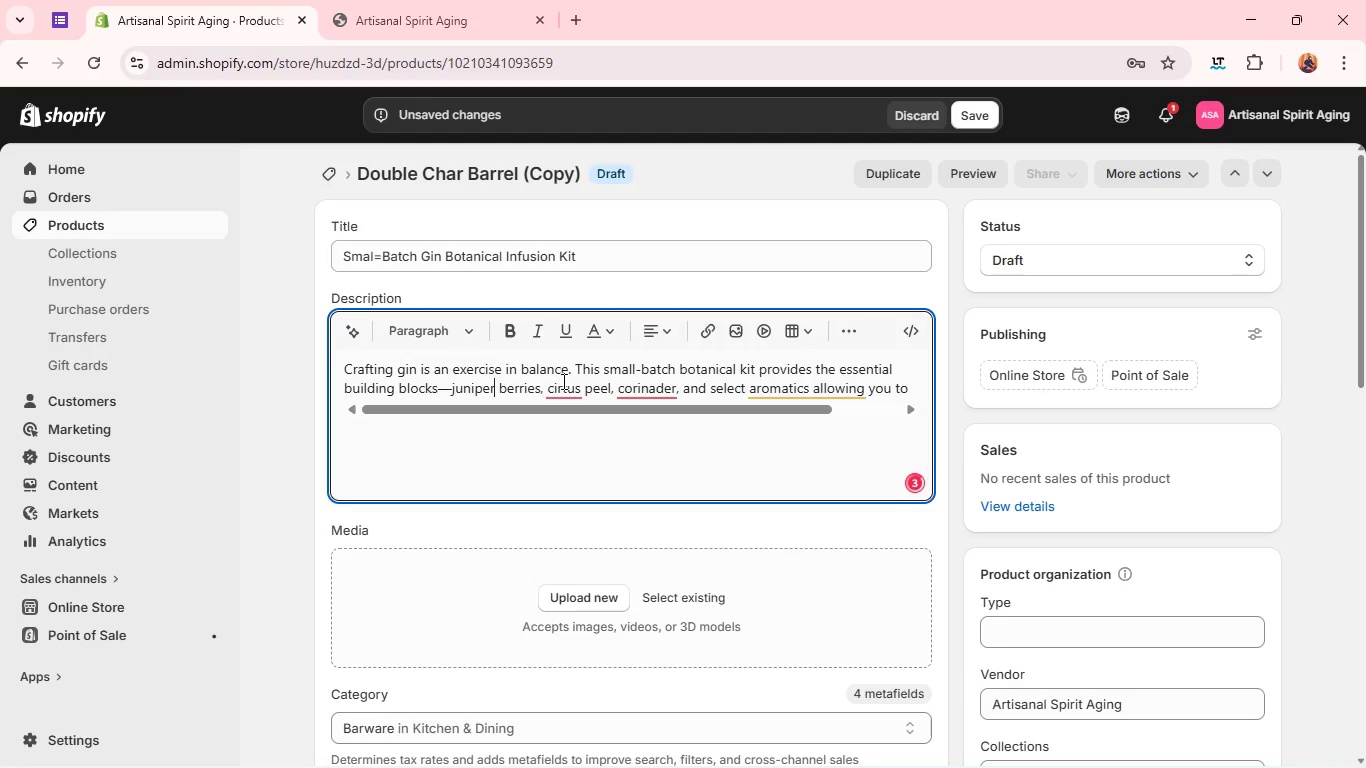 
left_click([562, 381])
 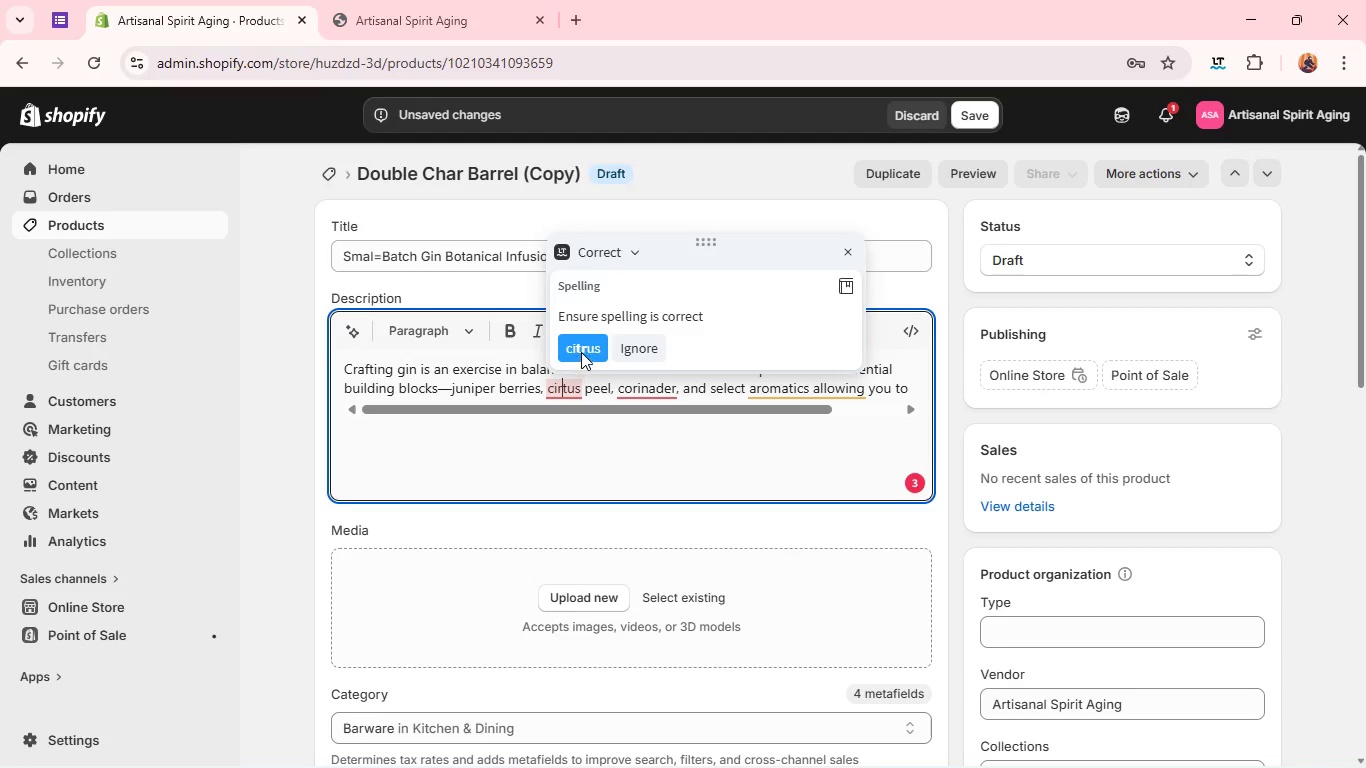 
left_click([581, 352])
 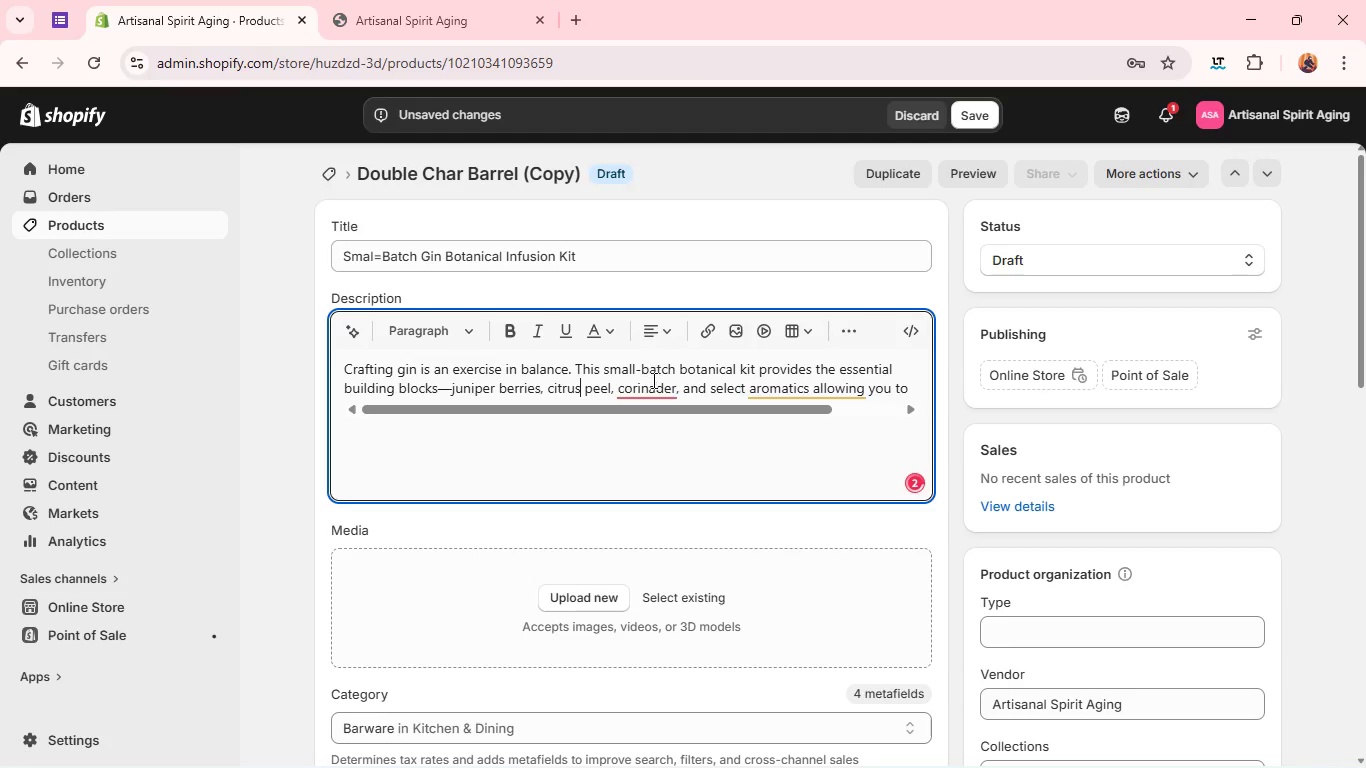 
left_click([654, 388])
 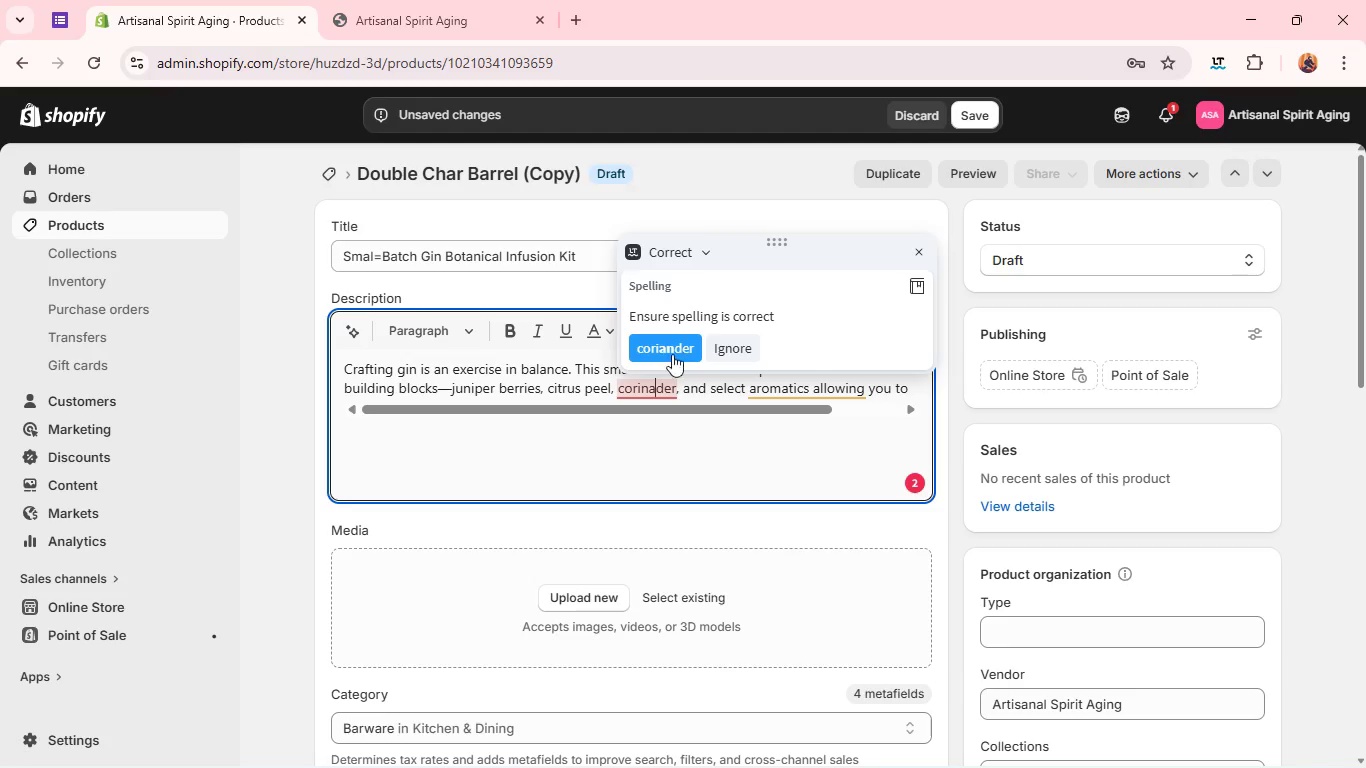 
left_click([672, 352])
 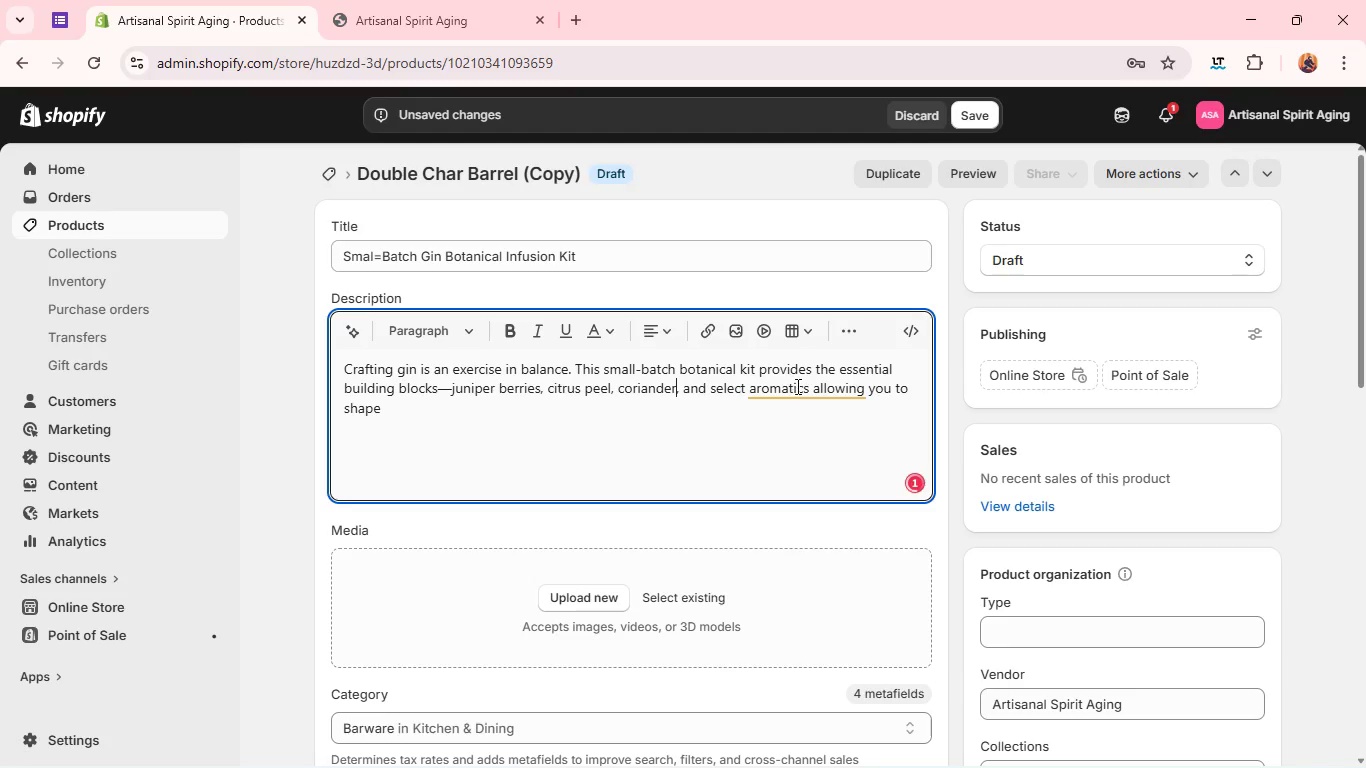 
left_click([797, 383])
 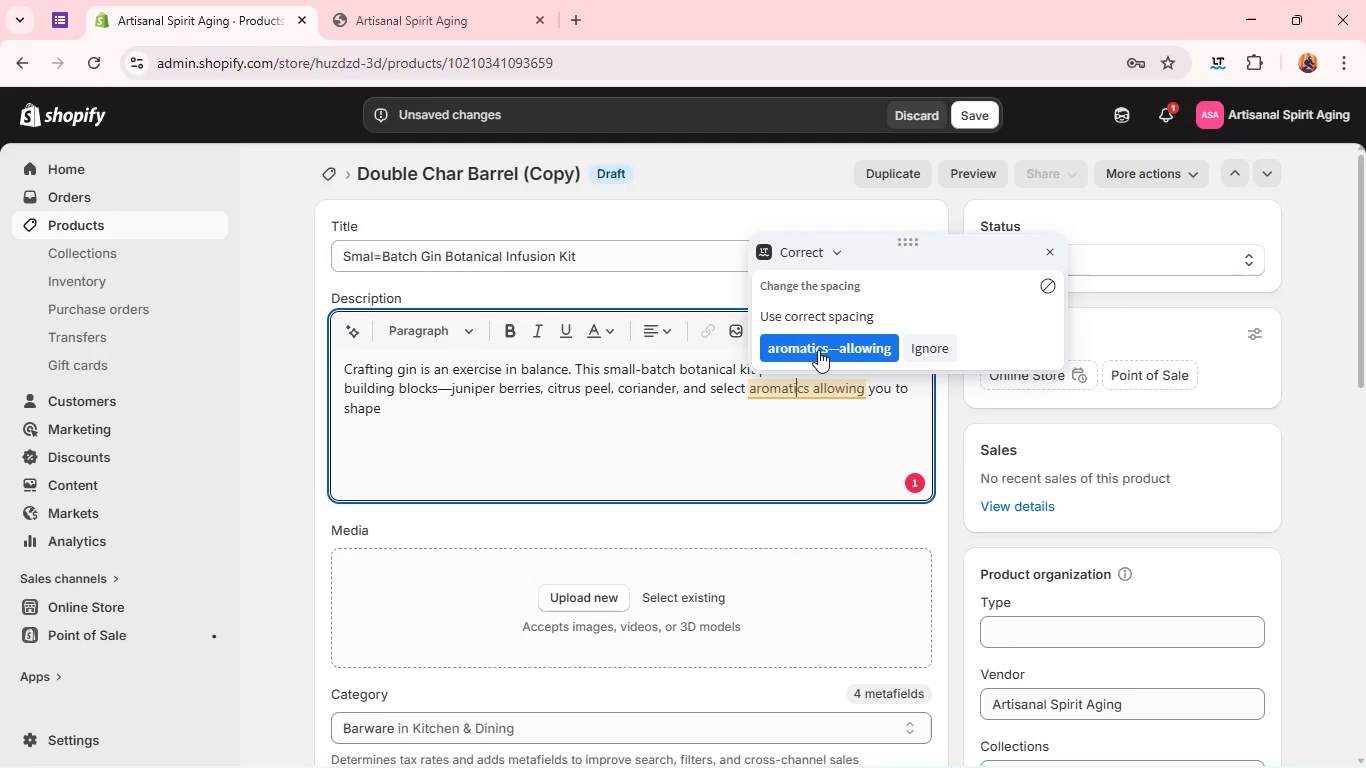 
left_click([820, 349])
 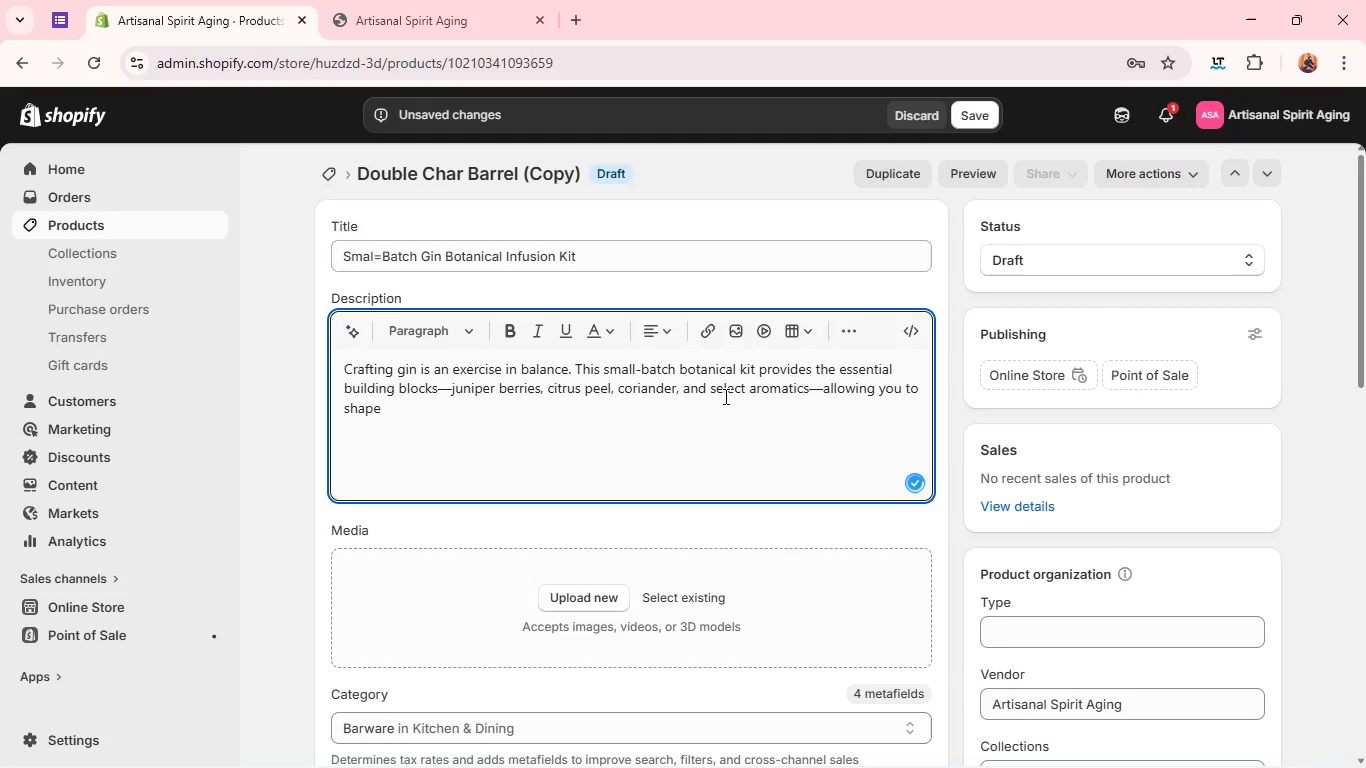 
left_click([717, 403])
 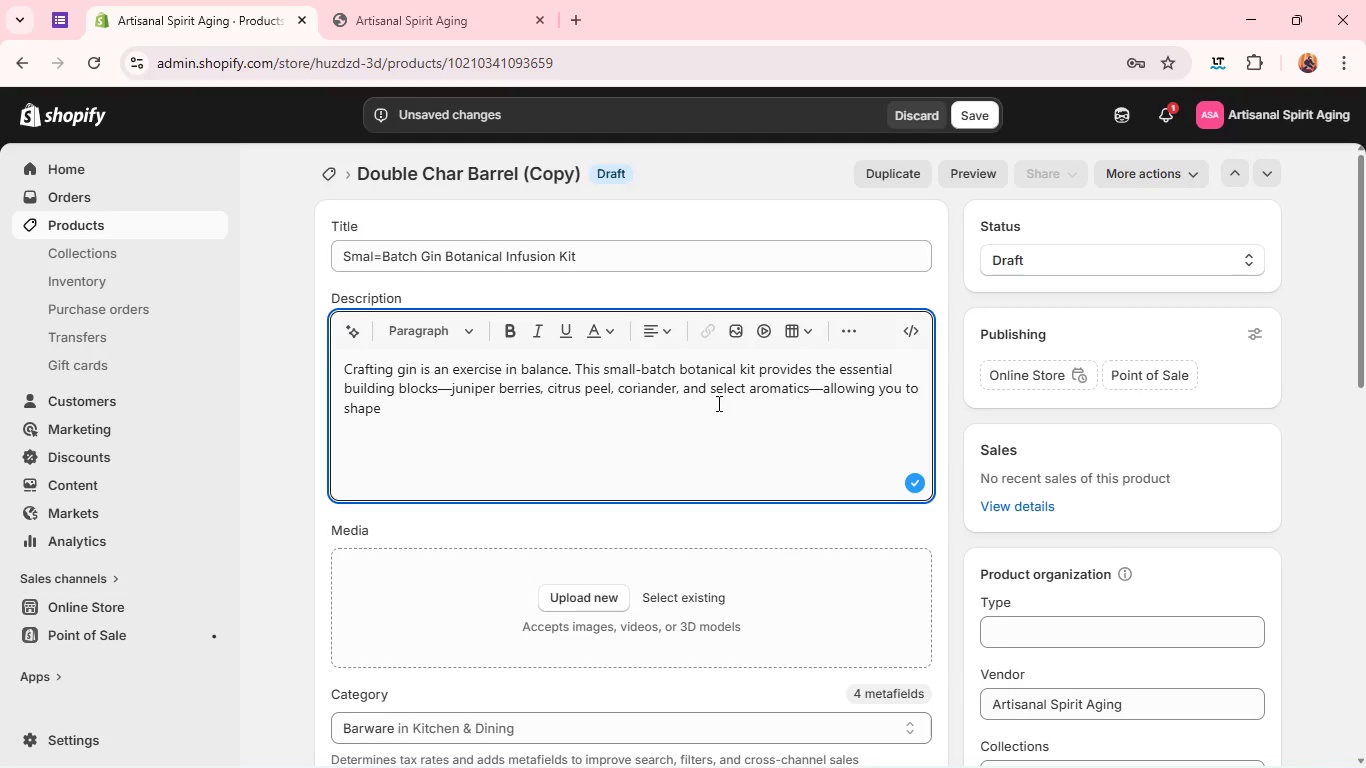 
type( a profile that's entirely your own.)
 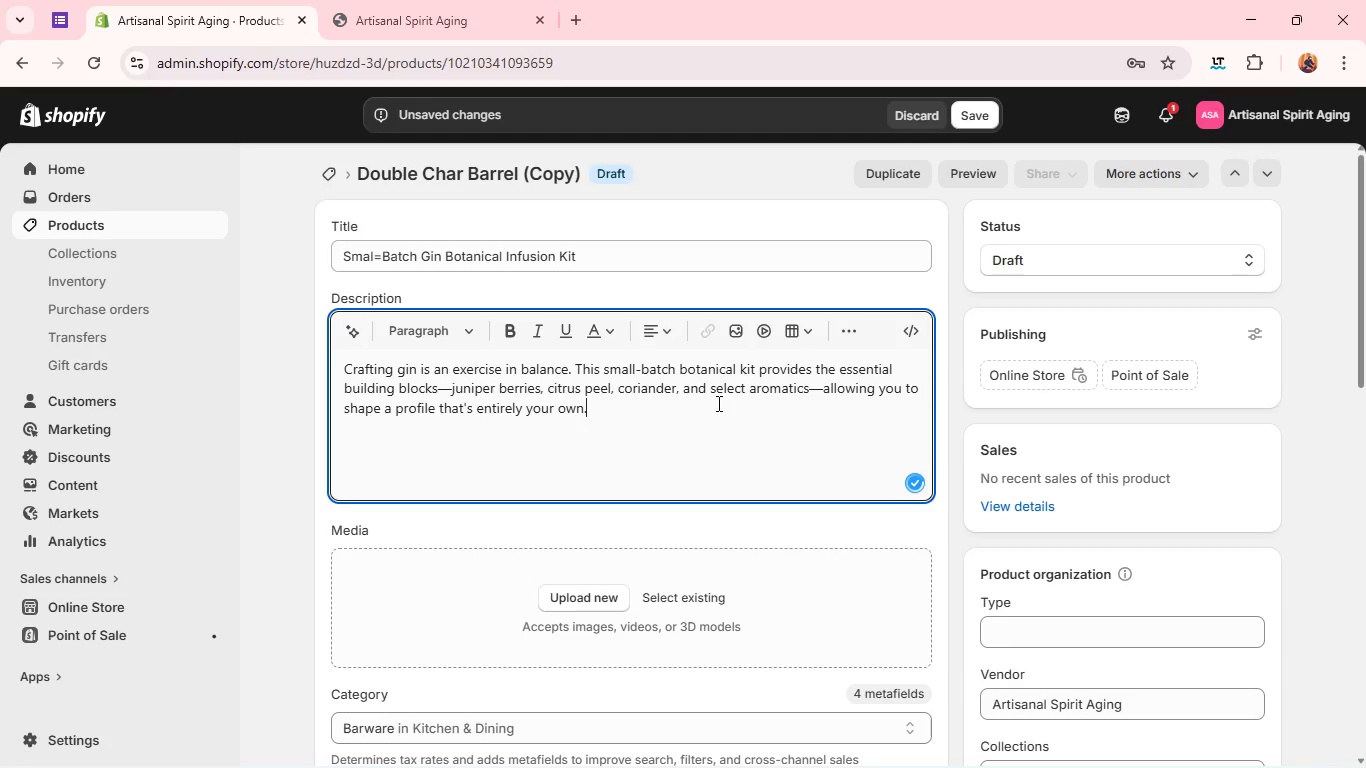 
key(Enter)
 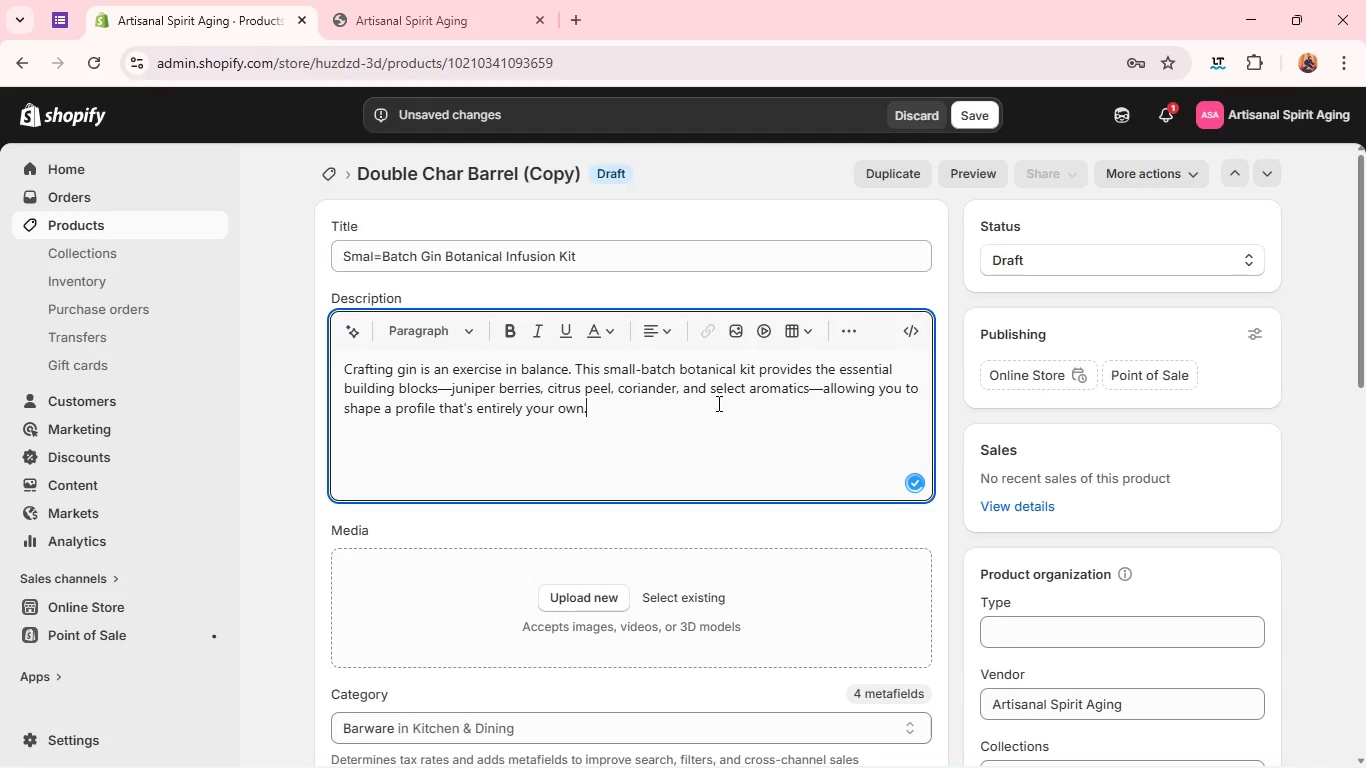 
type(Each ingredient is chosen for its aromatic clarity and intensil)
key(Backspace)
type(ty, ensuring that even small infusions produce vibrant results. Wherer t)
key(Backspace)
type(you'r )
 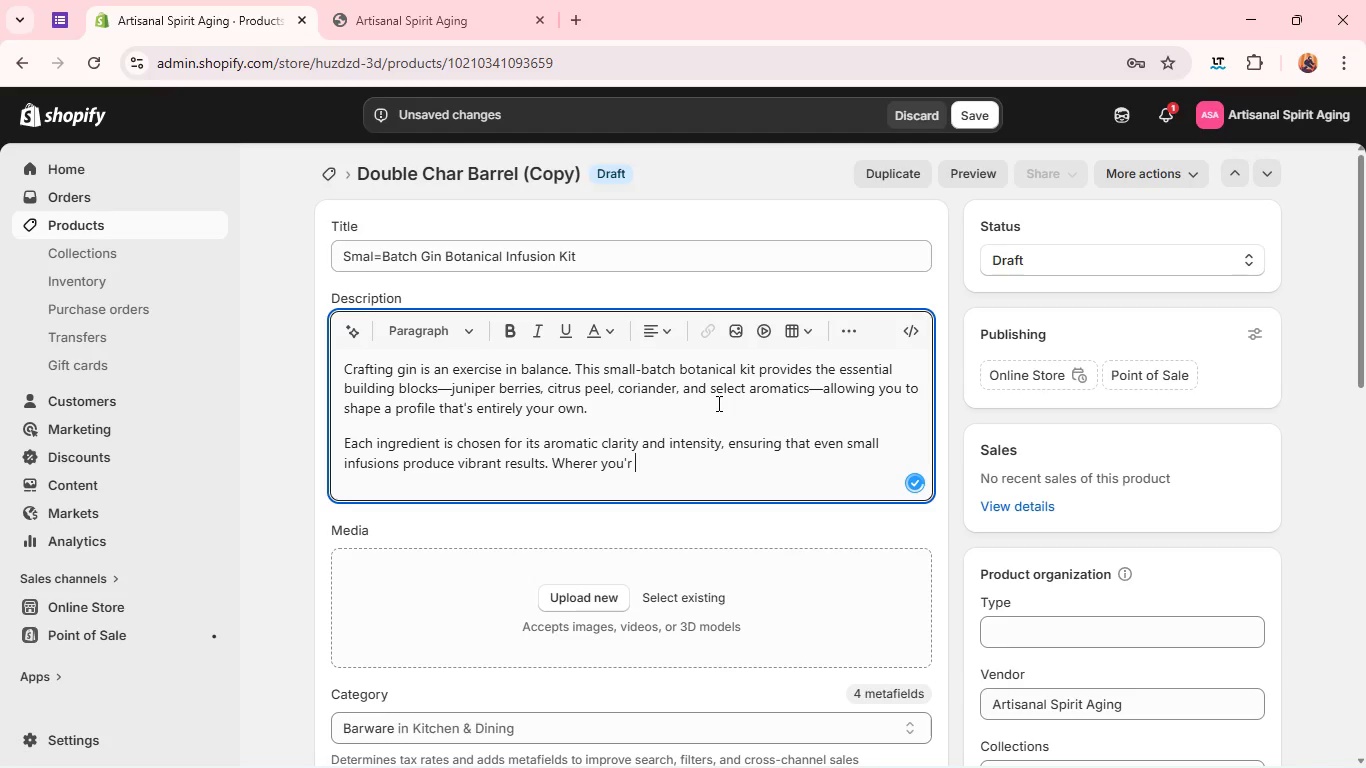 
wait(7.44)
 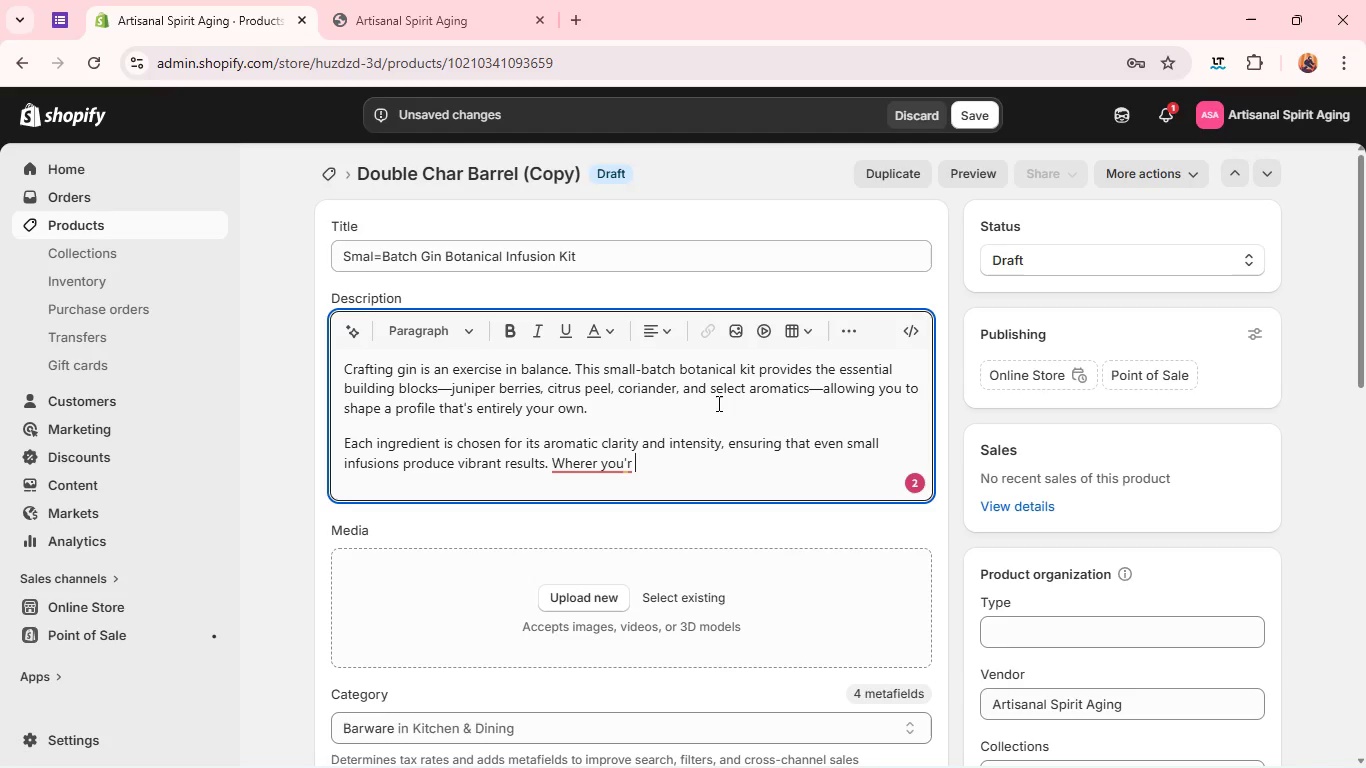 
left_click([586, 466])
 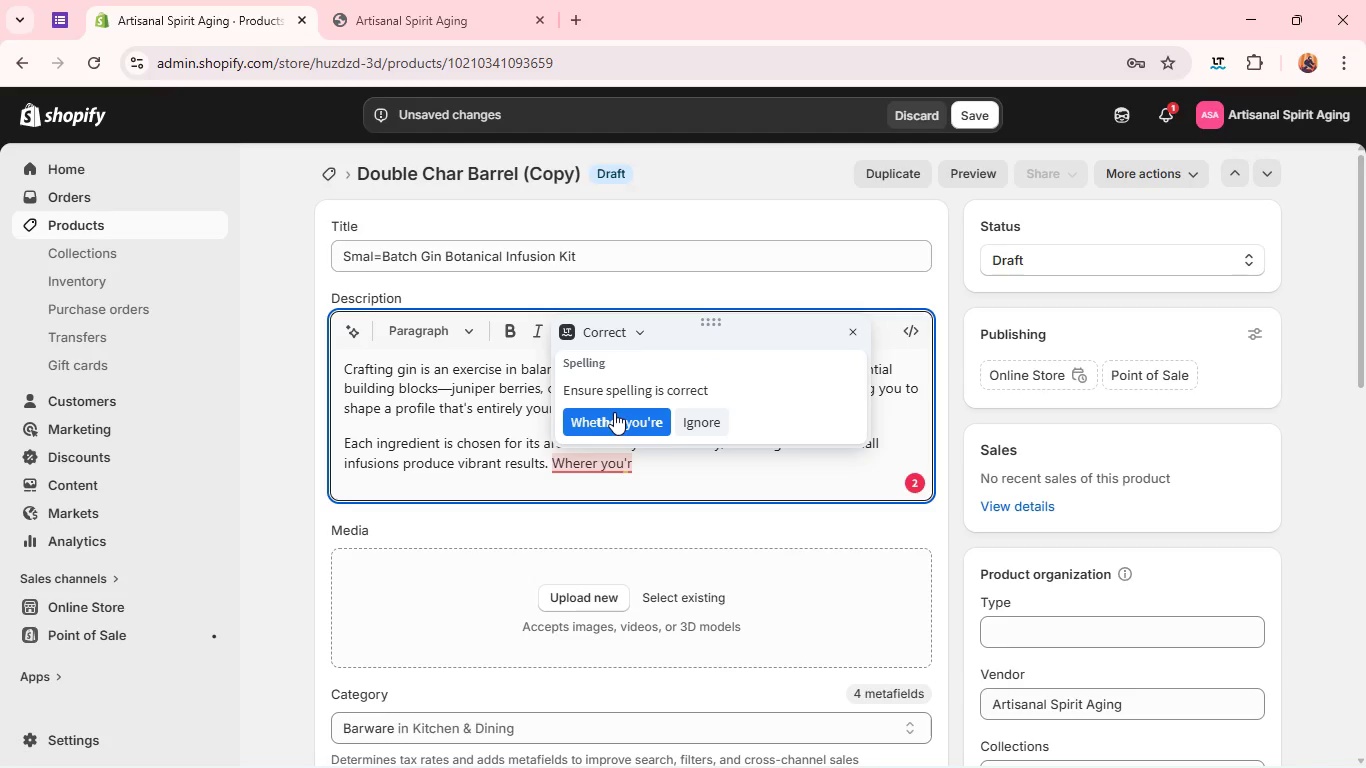 
left_click([614, 411])
 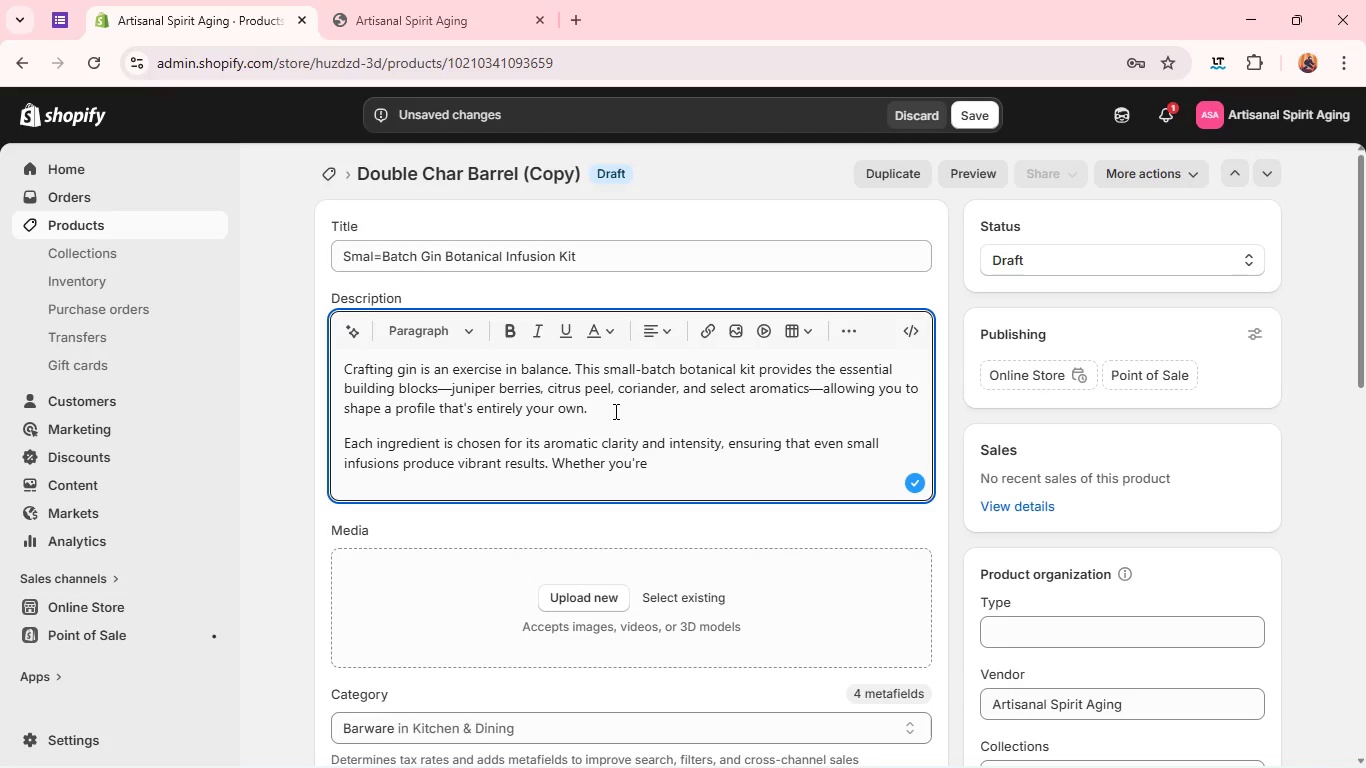 
type( aiming for a classic)
 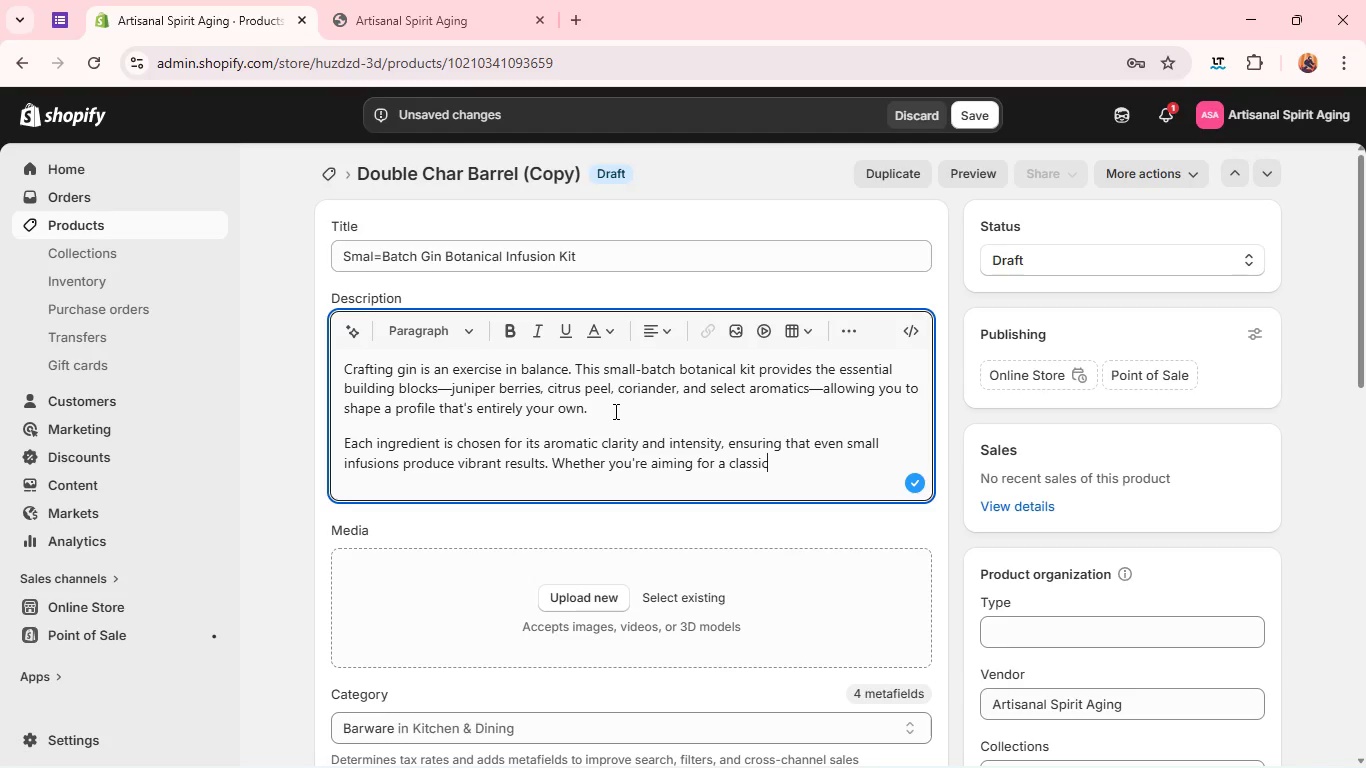 
wait(8.19)
 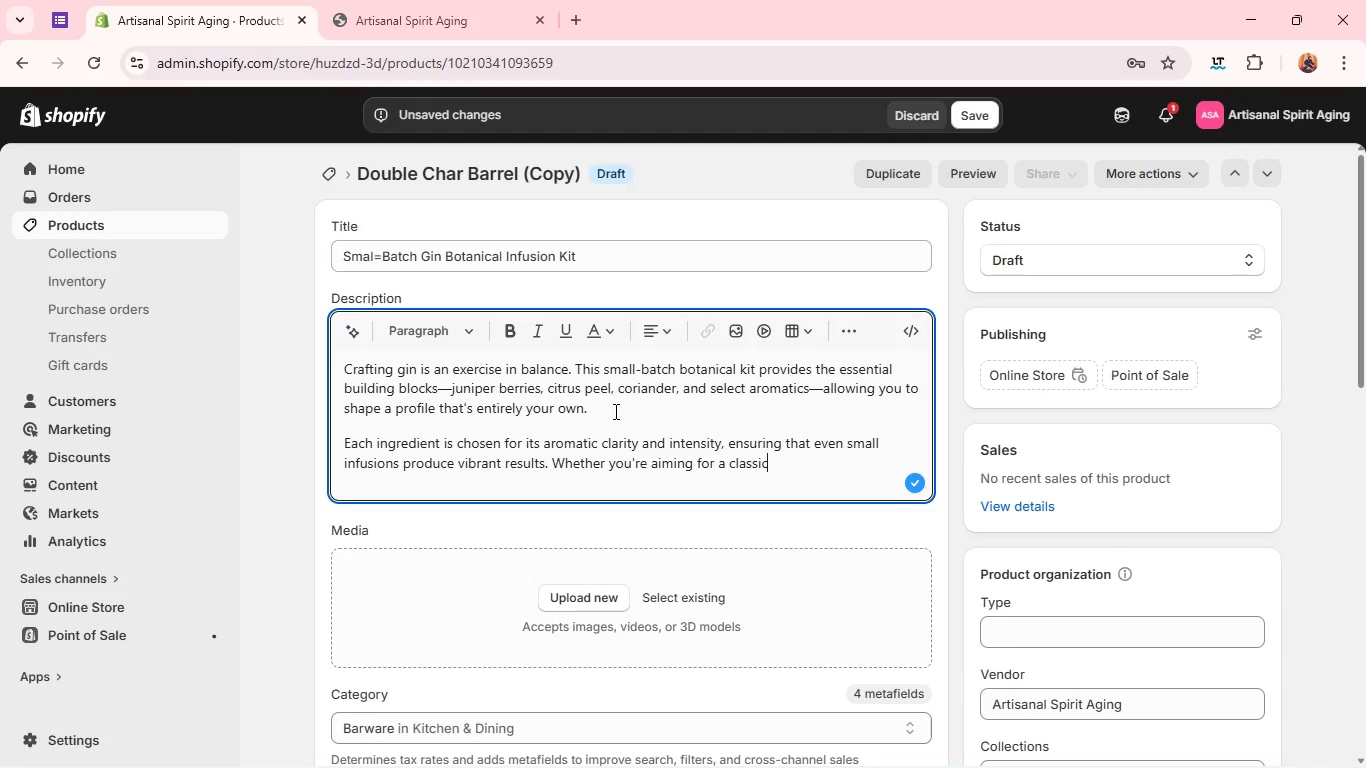 
type( dry profile or a modern cirt)
key(Backspace)
key(Backspace)
type(trus-forward es)
key(Backspace)
type(xpression, the ki invites experimentation.)
 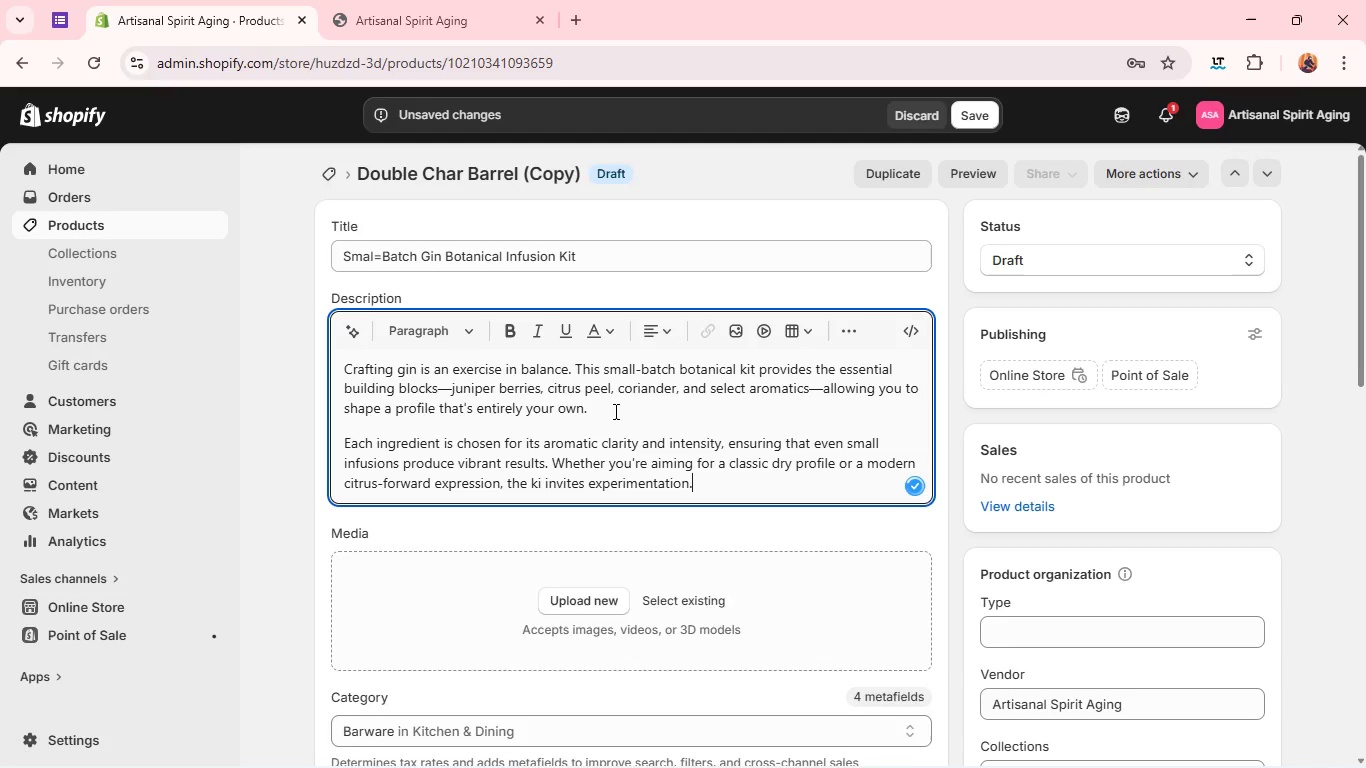 
key(Enter)
 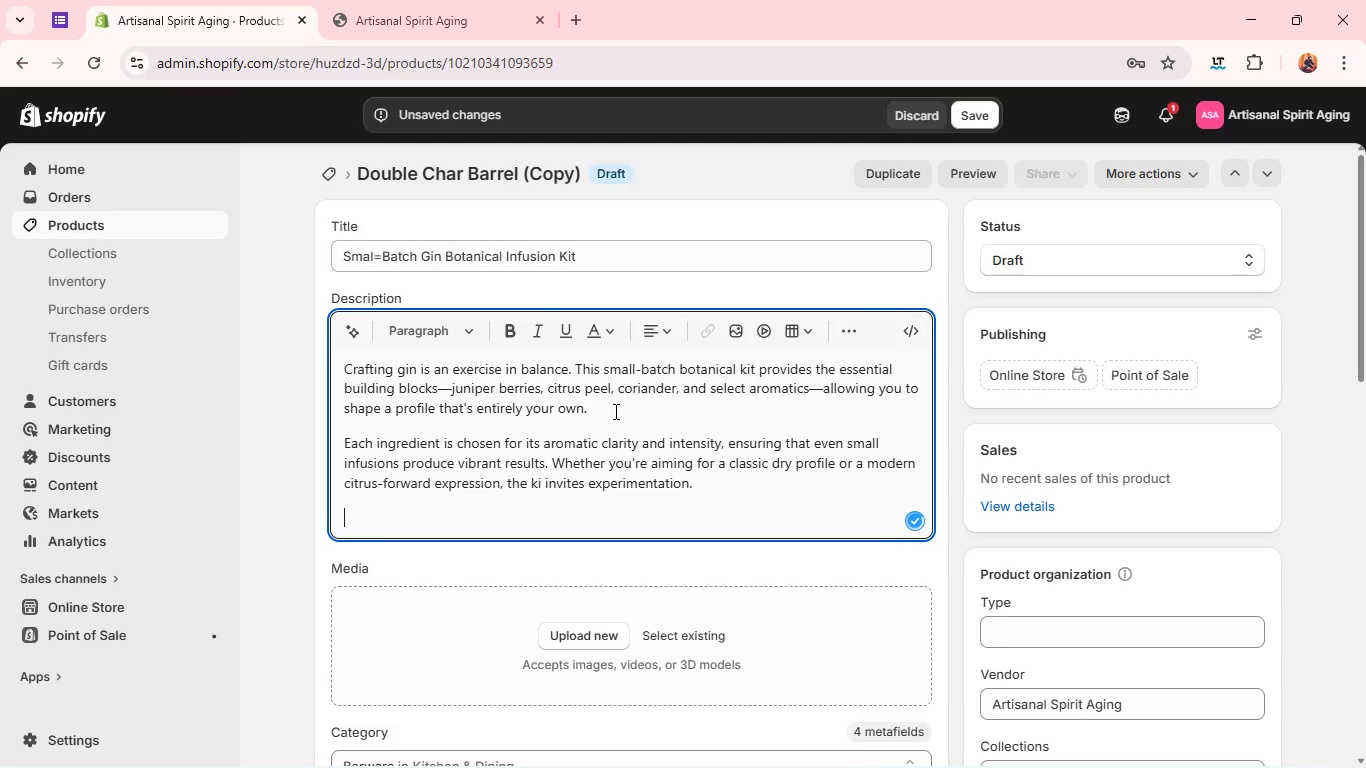 
type(For those who perfer creation over consumption, this is where the peocesses)
key(Backspace)
key(Backspace)
key(Backspace)
key(Backspace)
key(Backspace)
key(Backspace)
key(Backspace)
key(Backspace)
type(rocess begins.)
 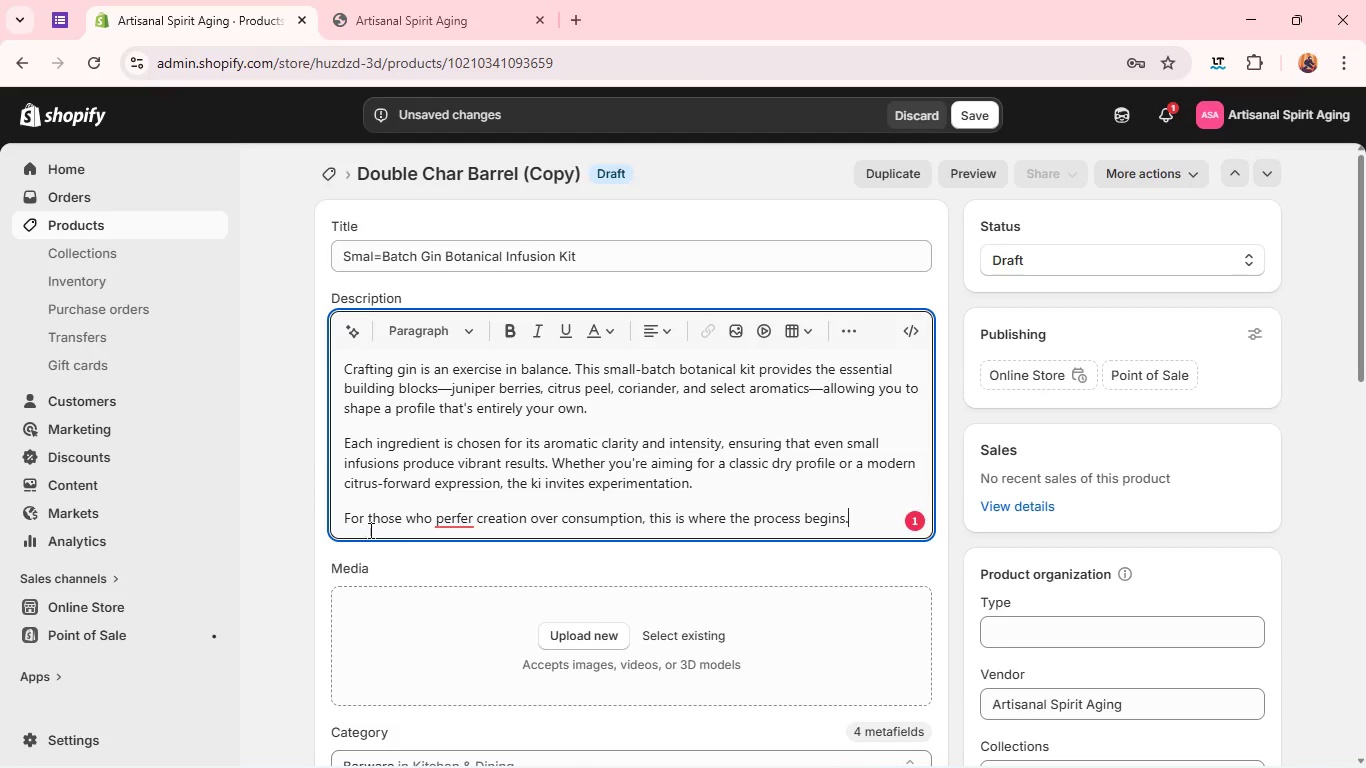 
left_click([448, 520])
 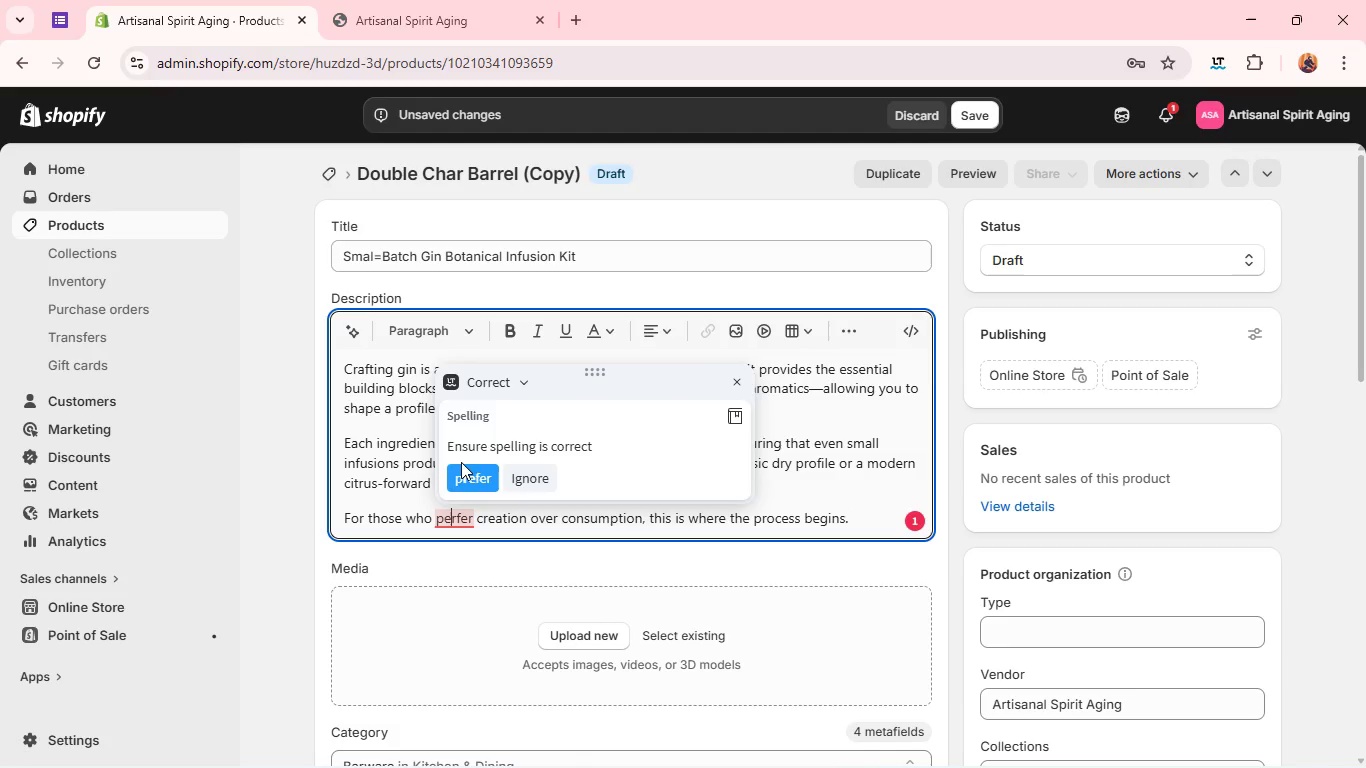 
left_click([462, 476])
 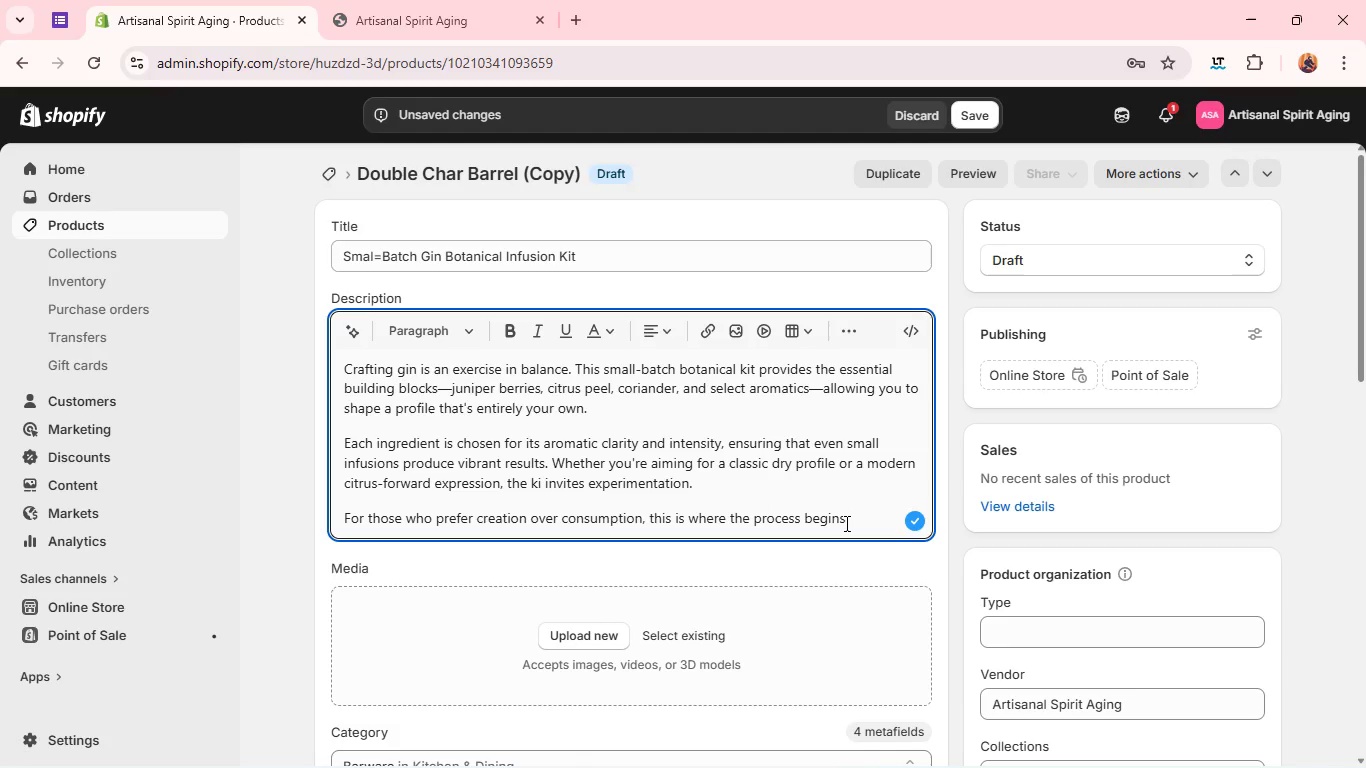 
left_click([854, 523])
 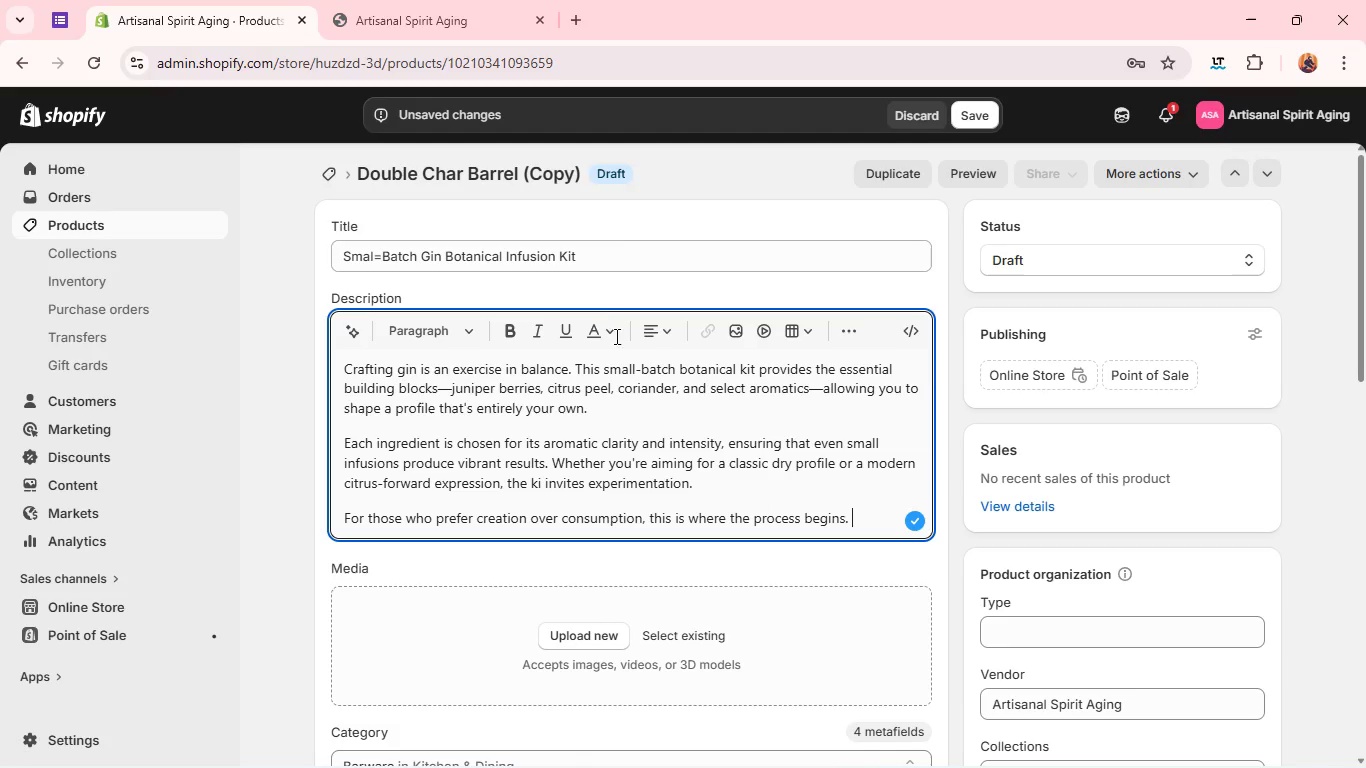 
double_click([618, 252])
 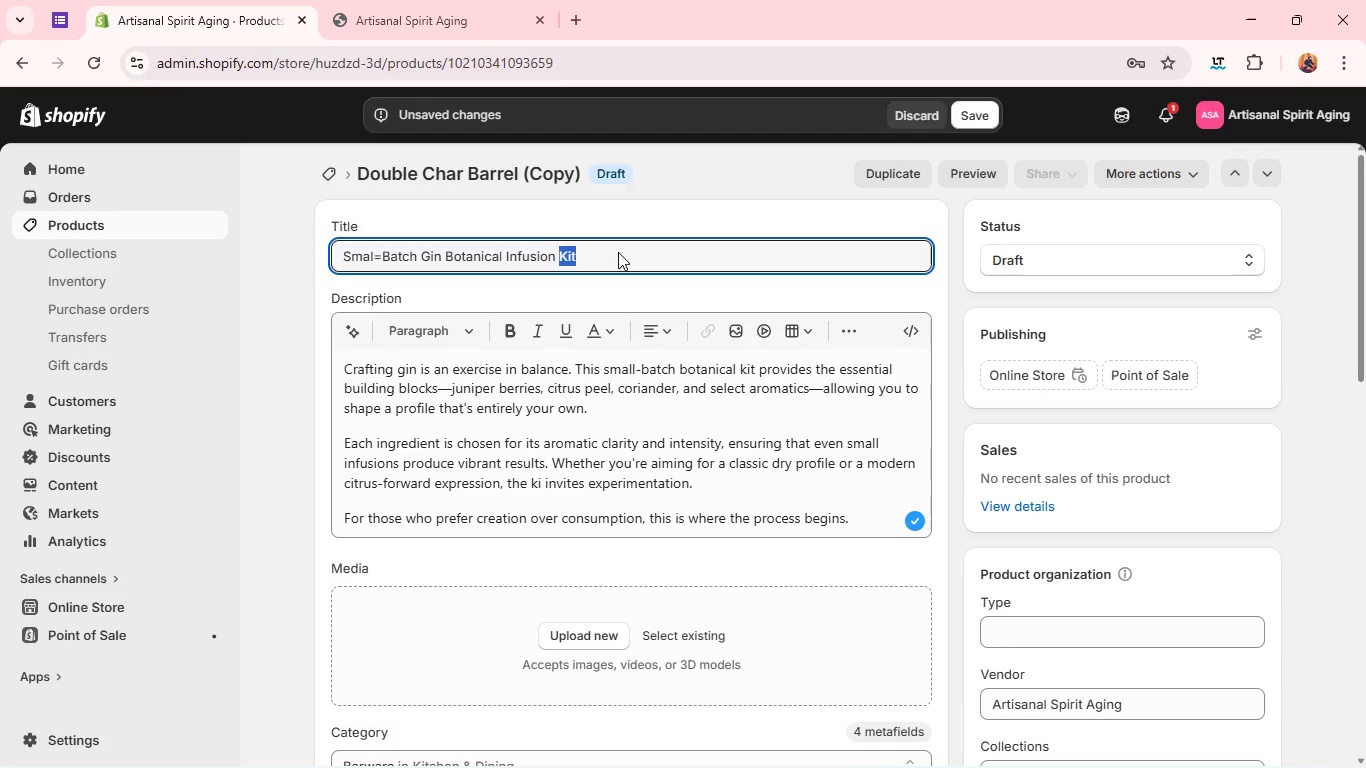 
hold_key(key=ControlLeft, duration=0.34)
 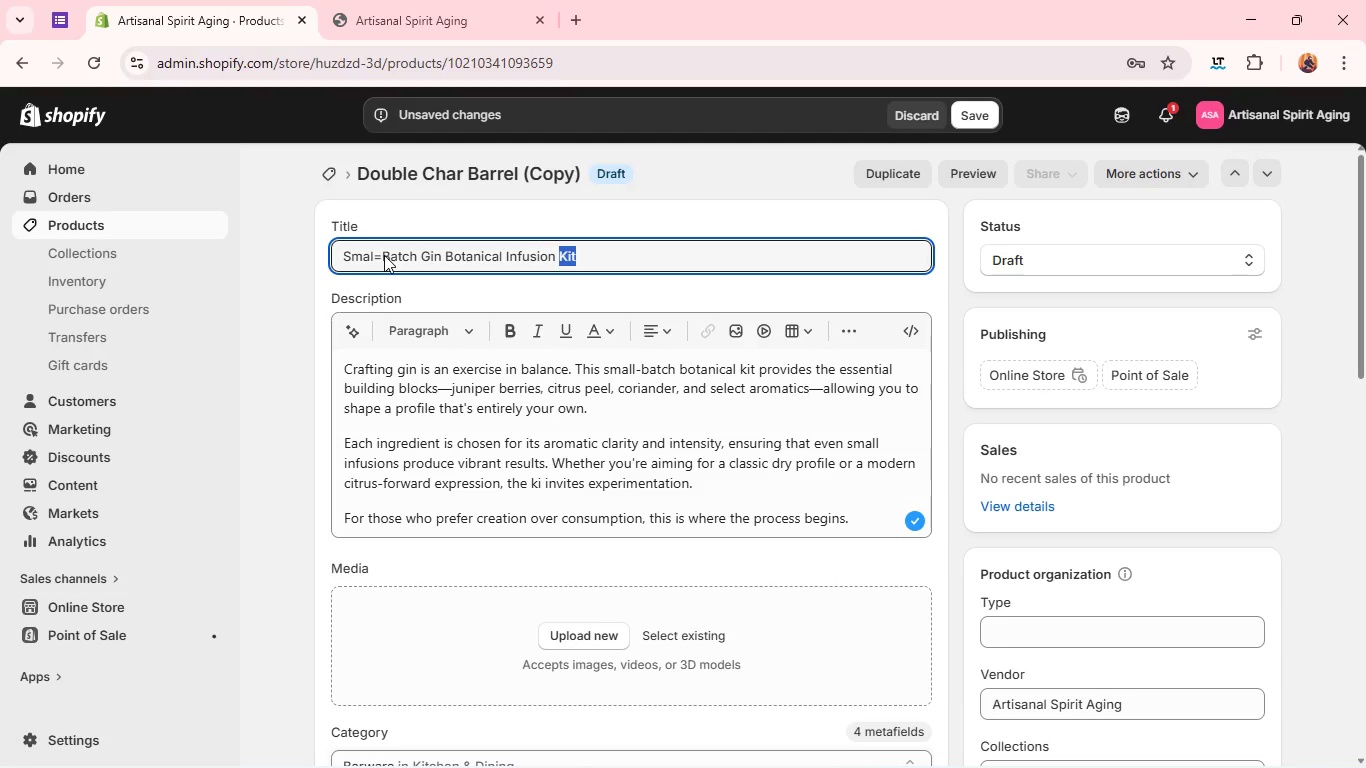 
left_click([384, 255])
 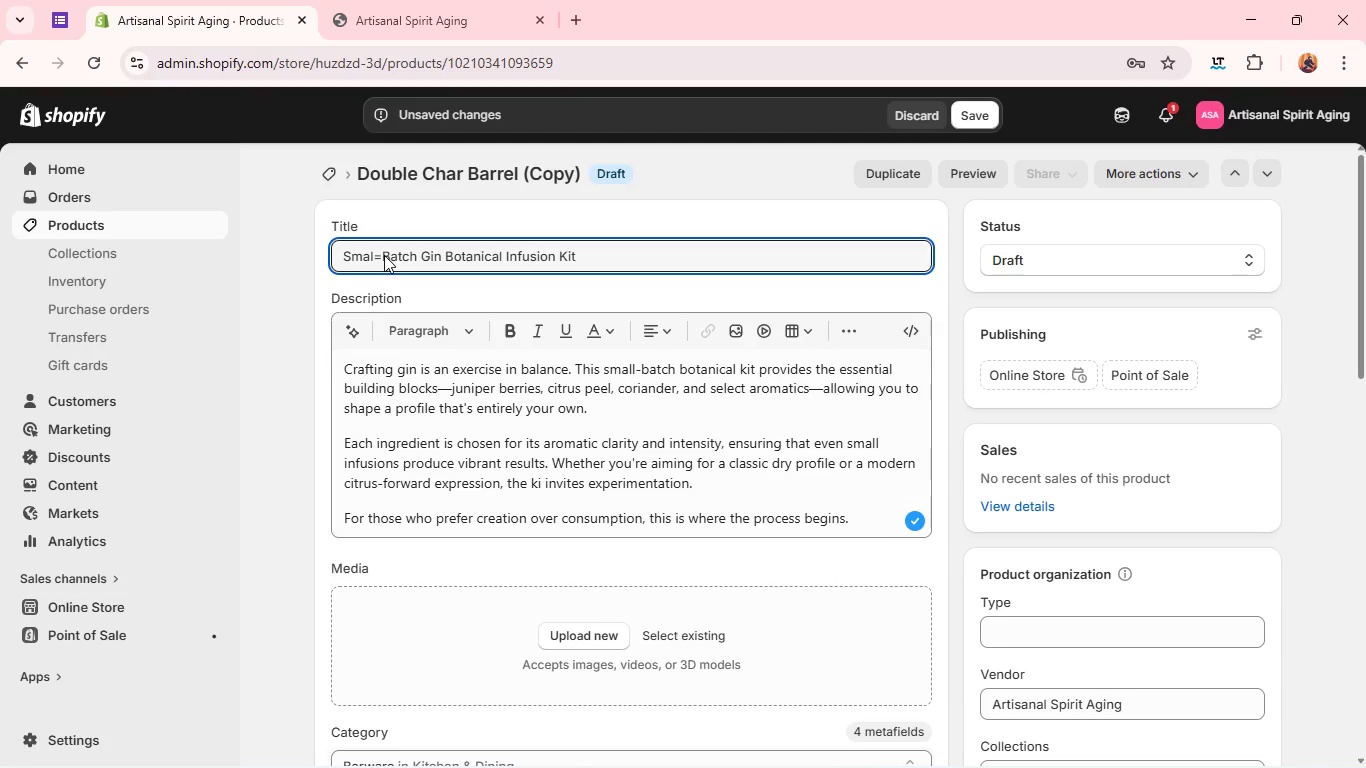 
key(Backspace)
 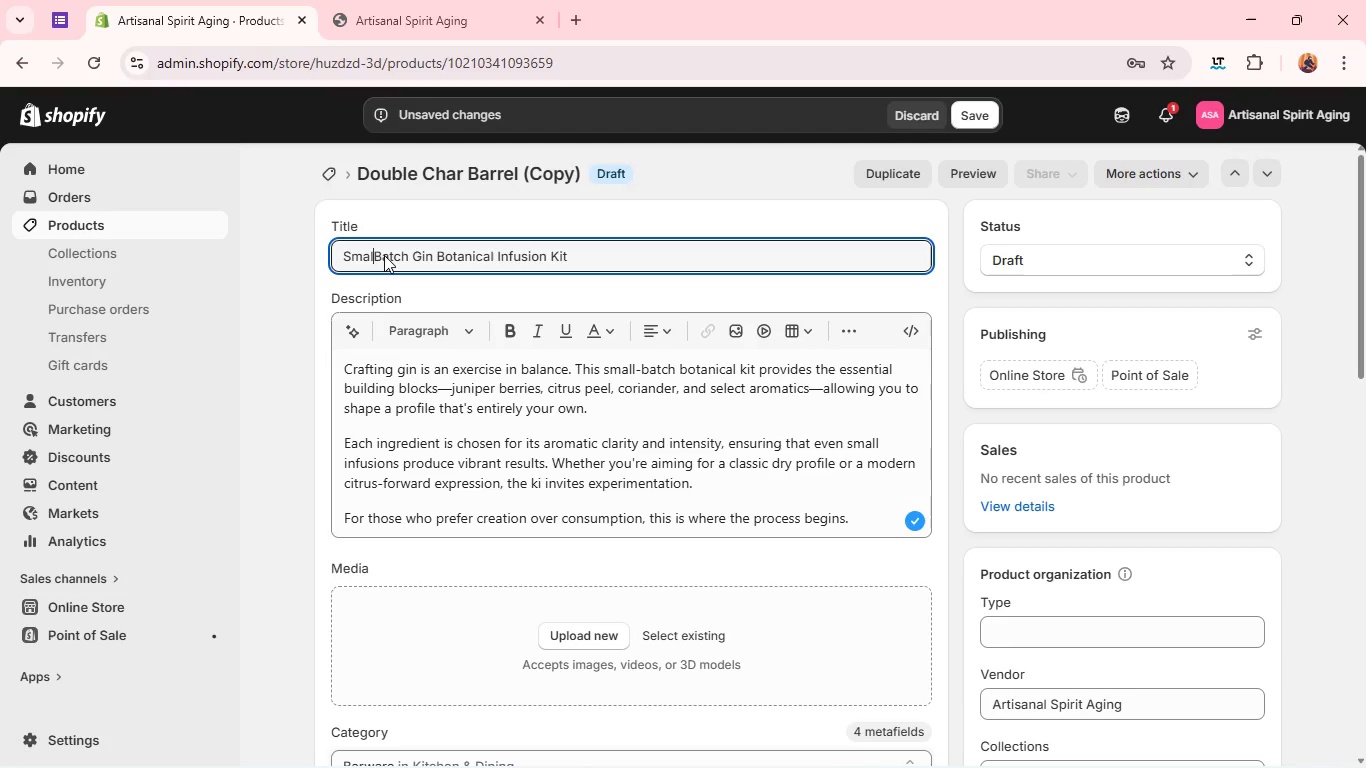 
key(L)
 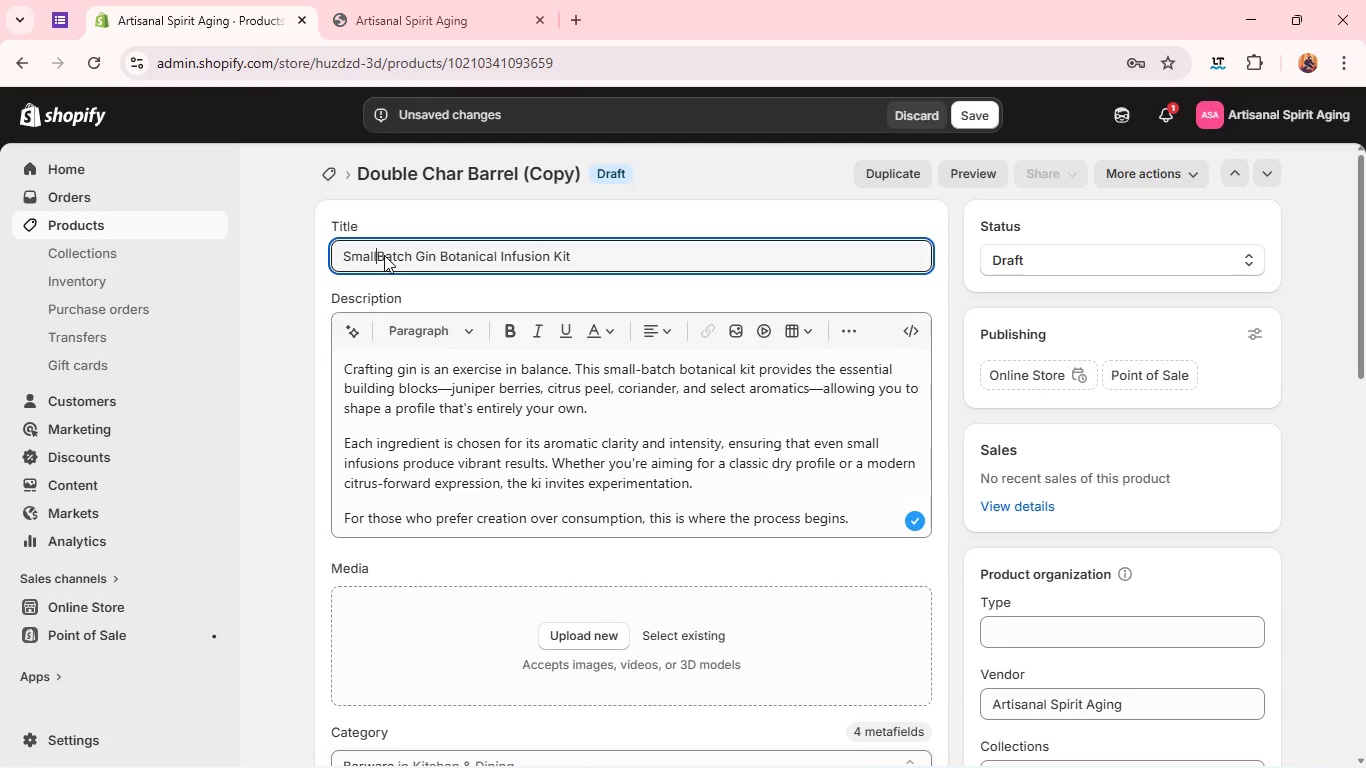 
key(Space)
 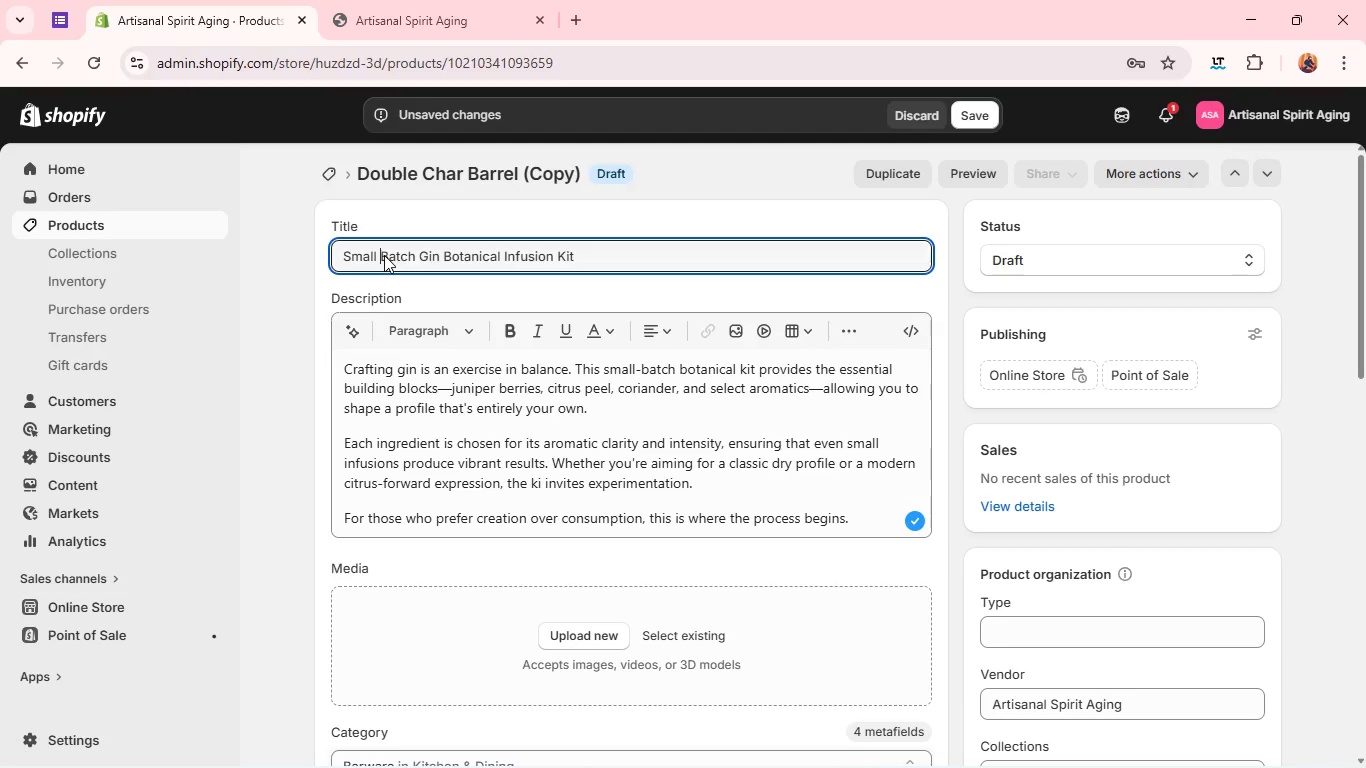 
key(Control+A)
 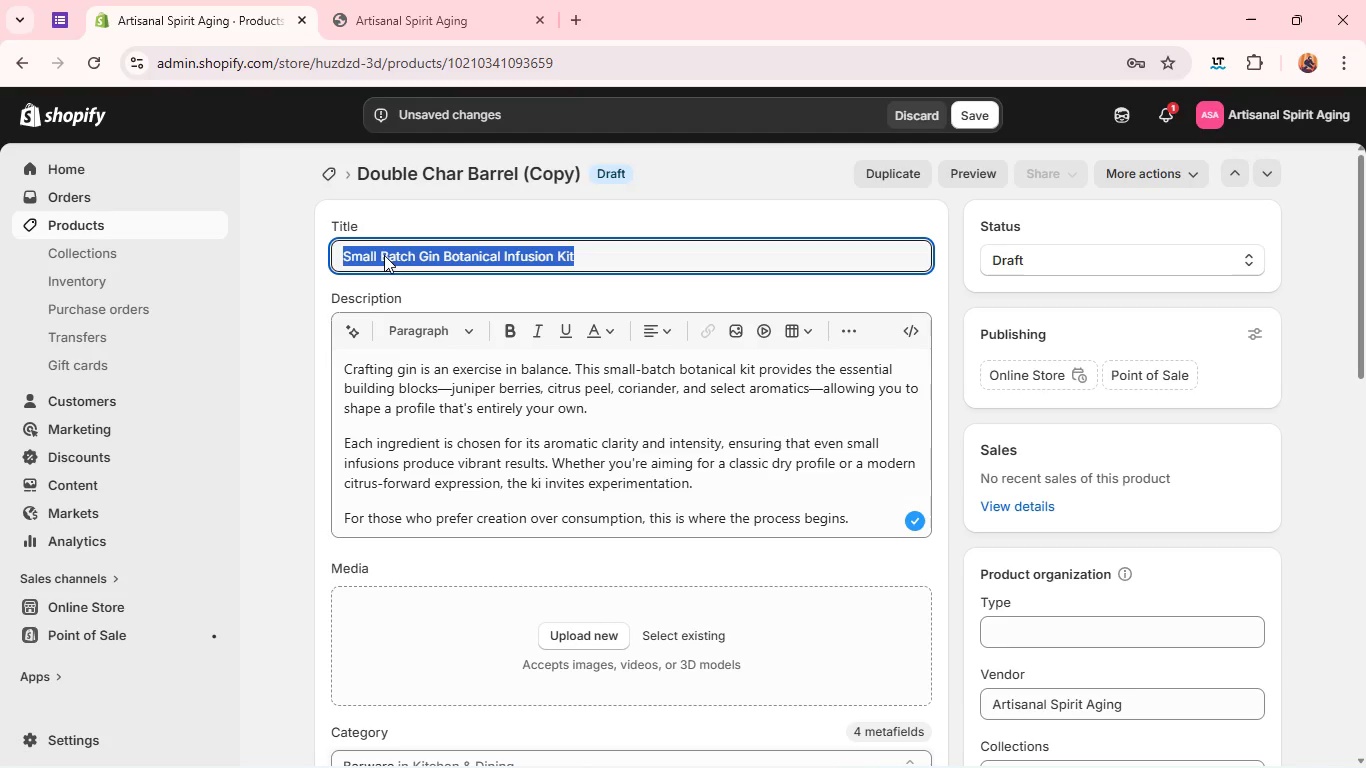 
key(Control+C)
 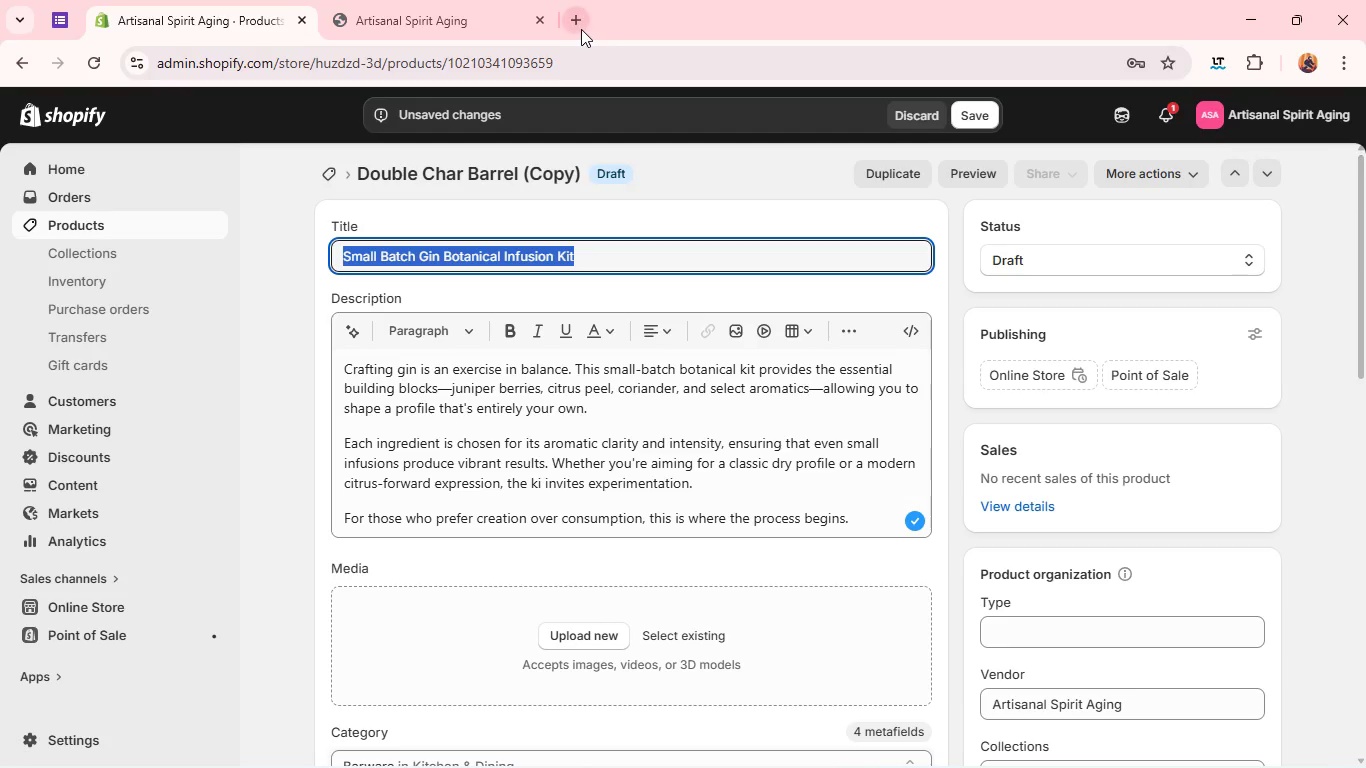 
left_click([580, 29])
 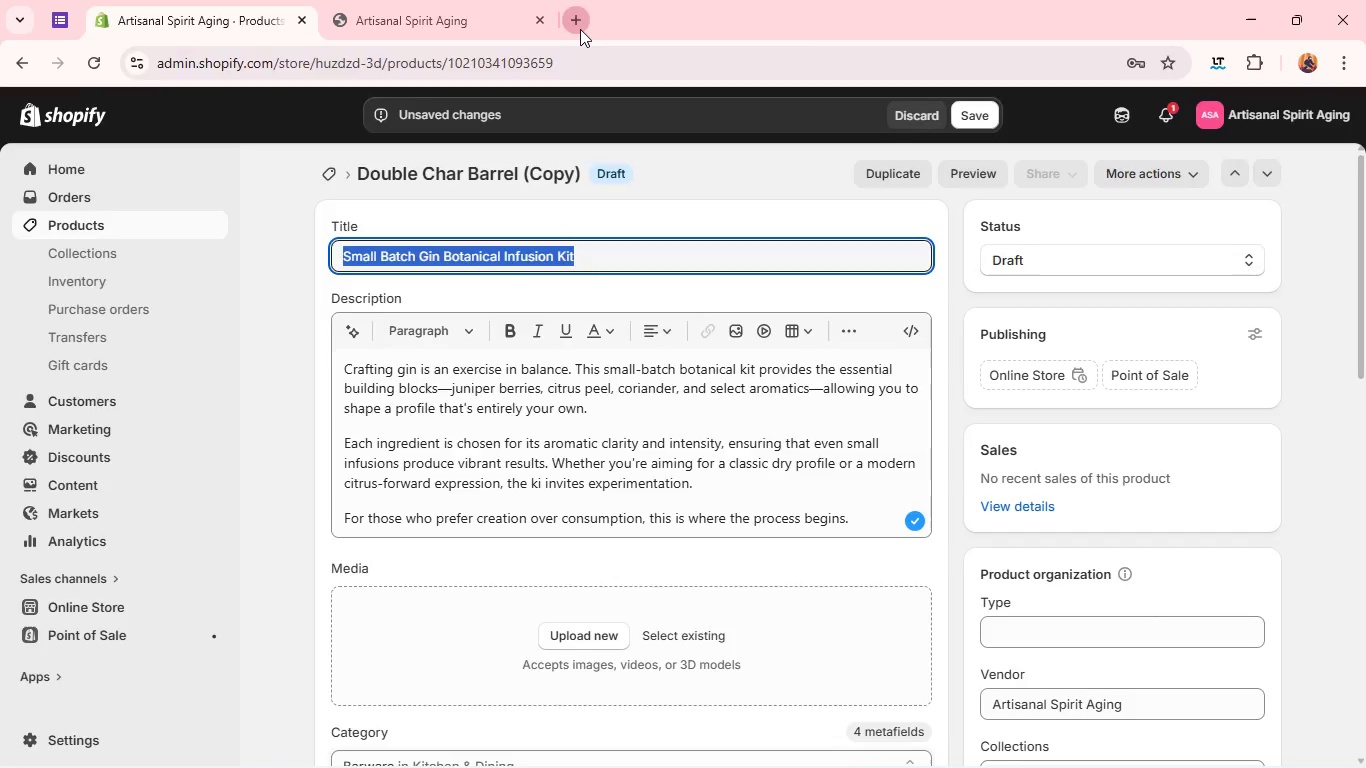 
key(Control+V)
 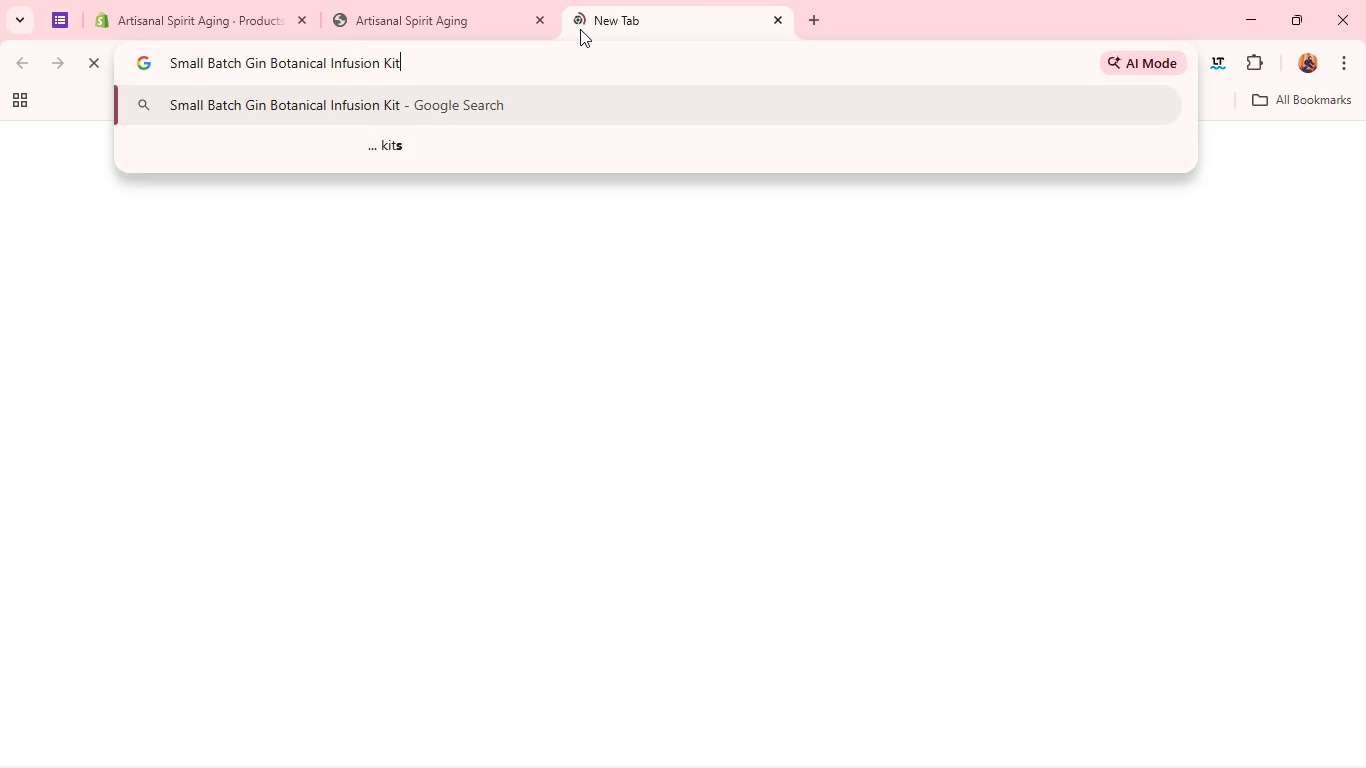 
key(Enter)
 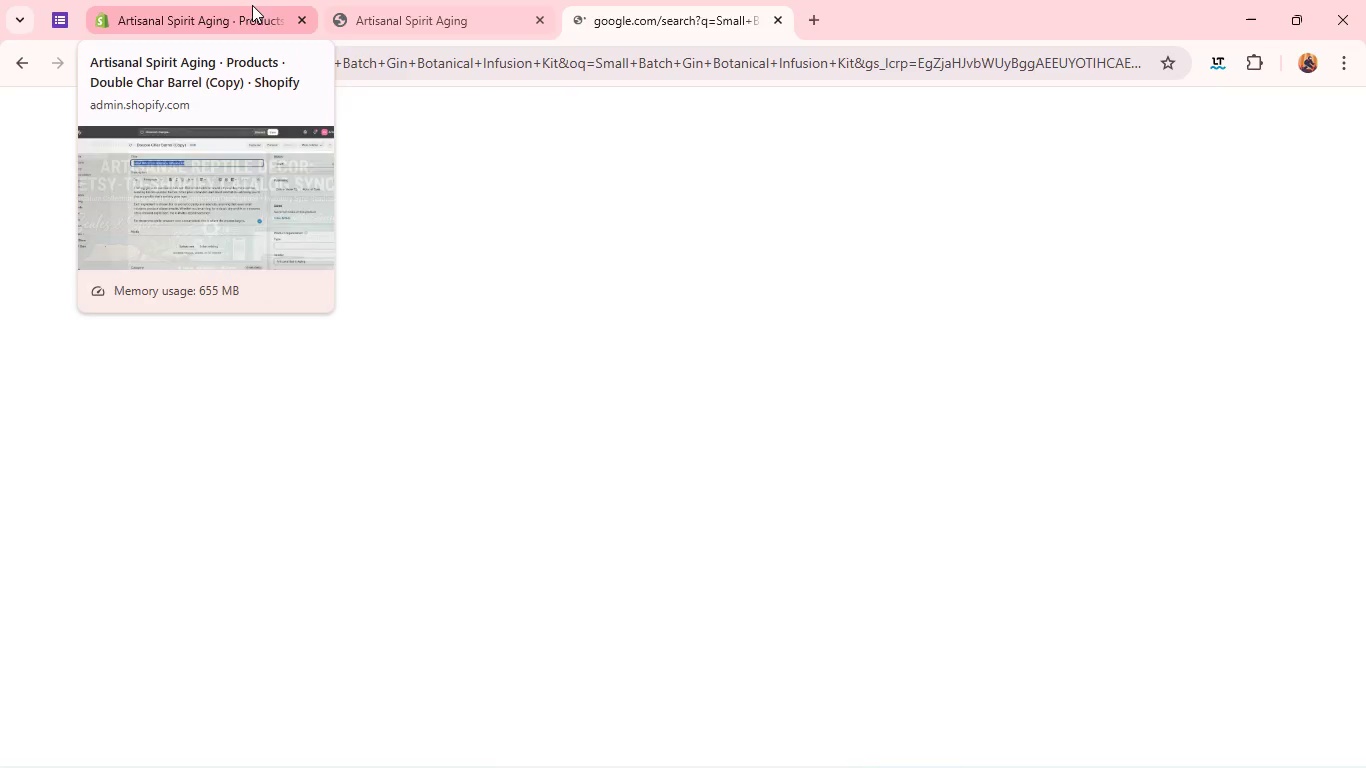 
left_click([247, 5])
 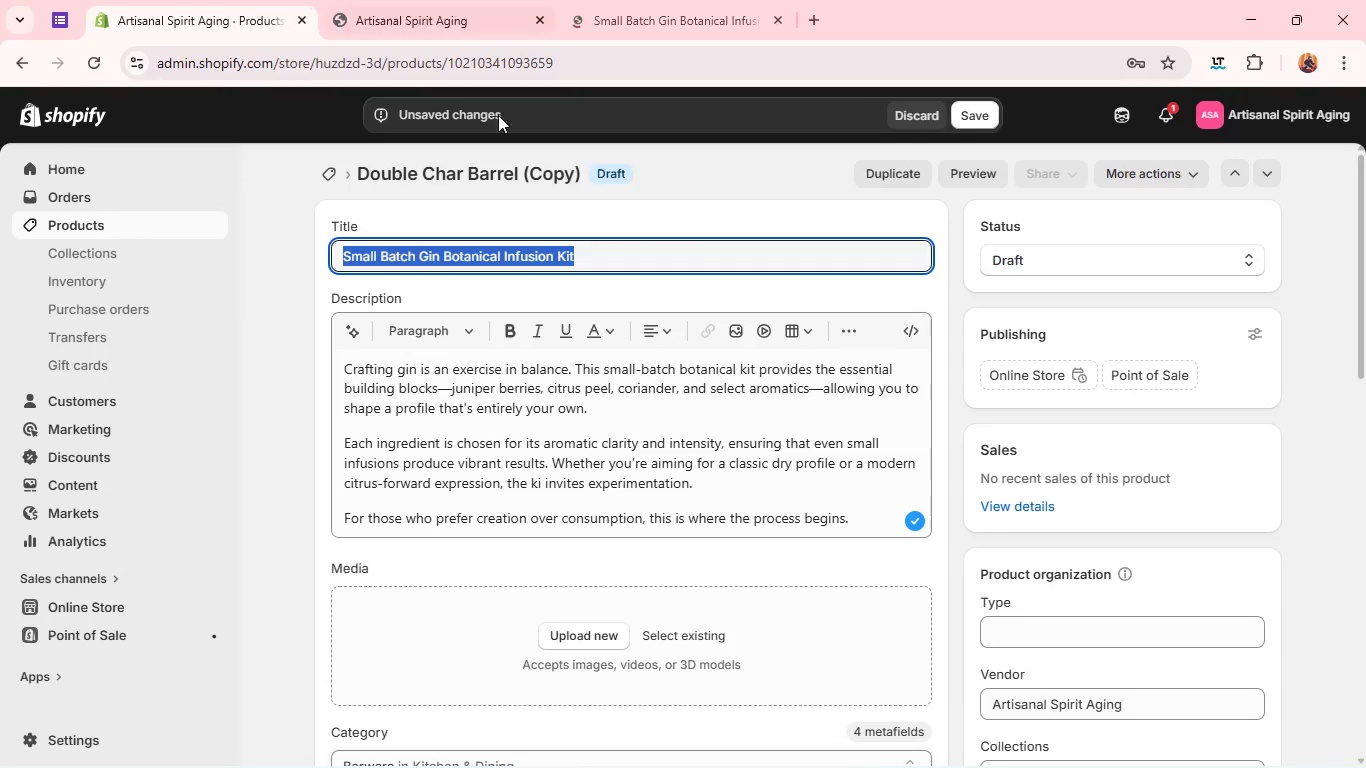 
mouse_move([597, 334])
 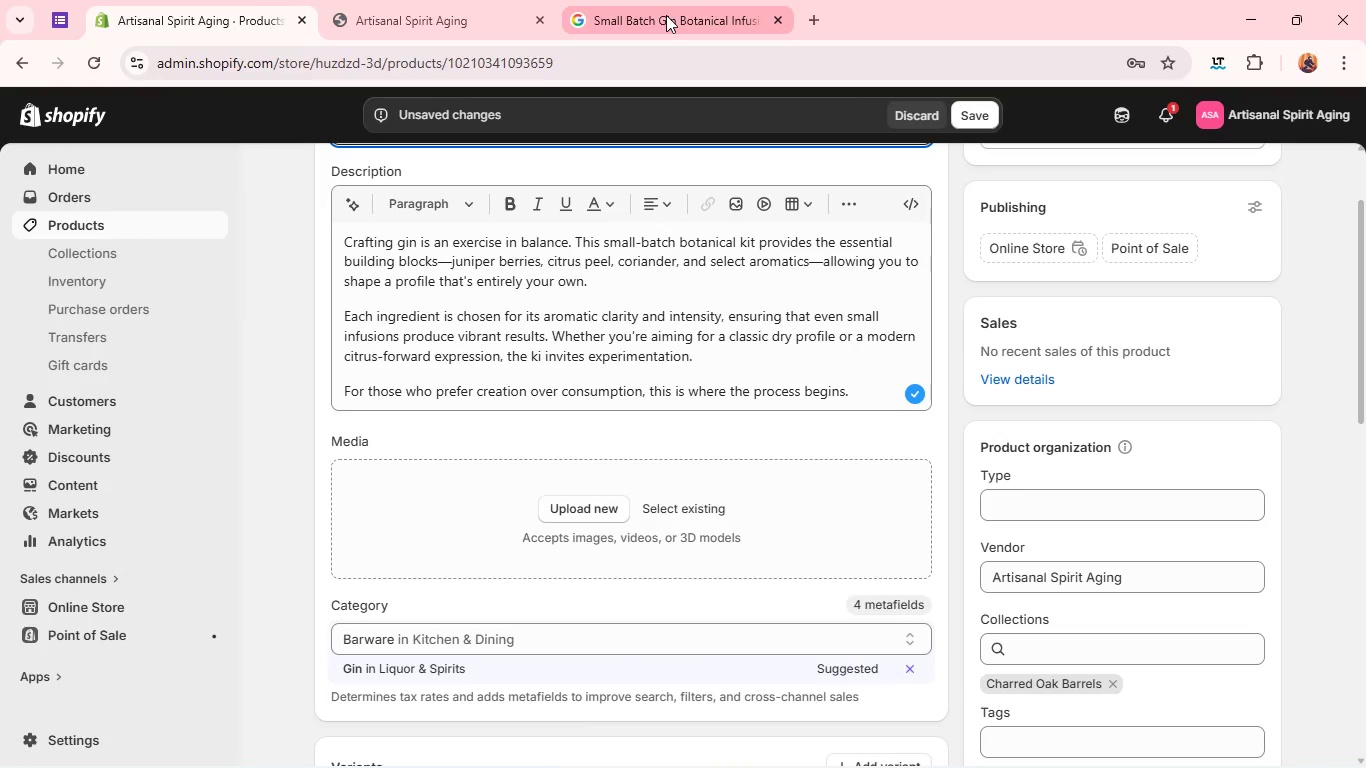 
left_click([666, 15])
 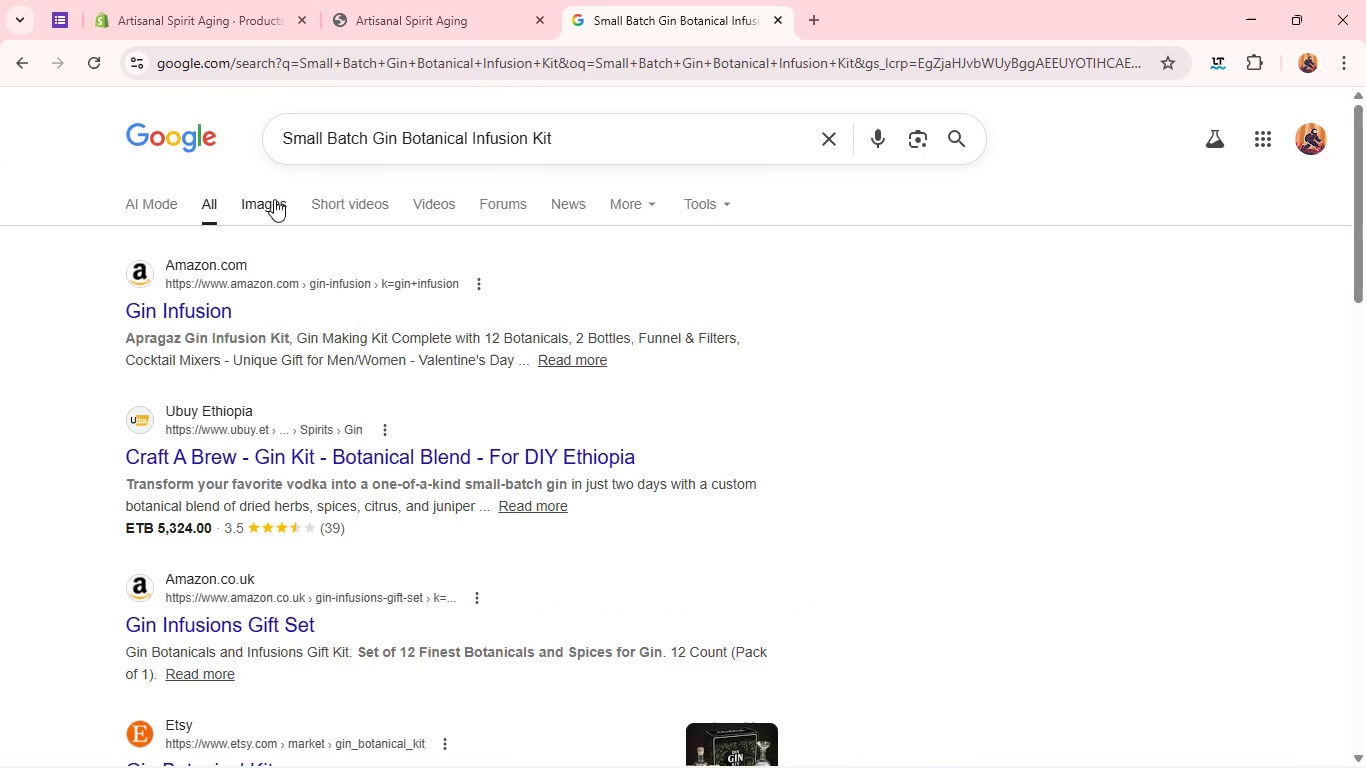 
left_click([272, 201])
 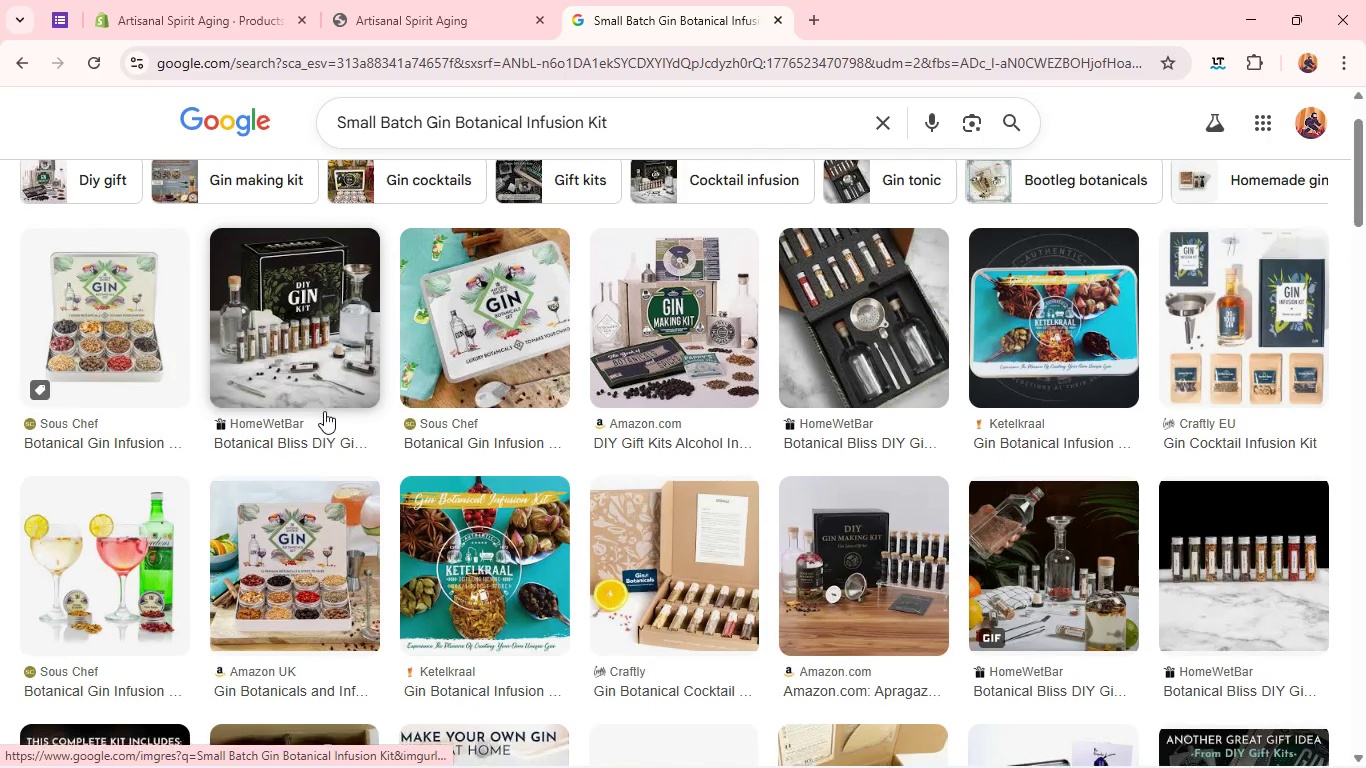 
wait(6.64)
 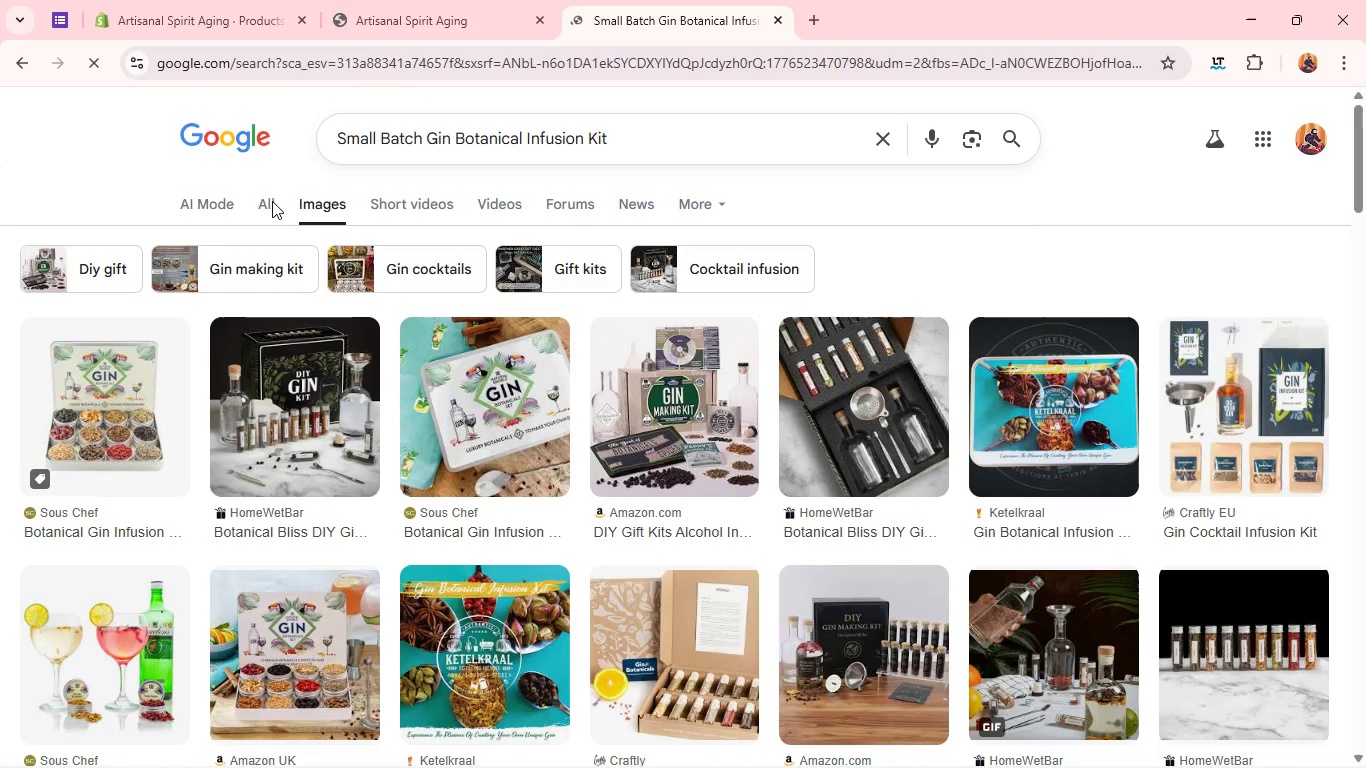 
right_click([306, 262])
 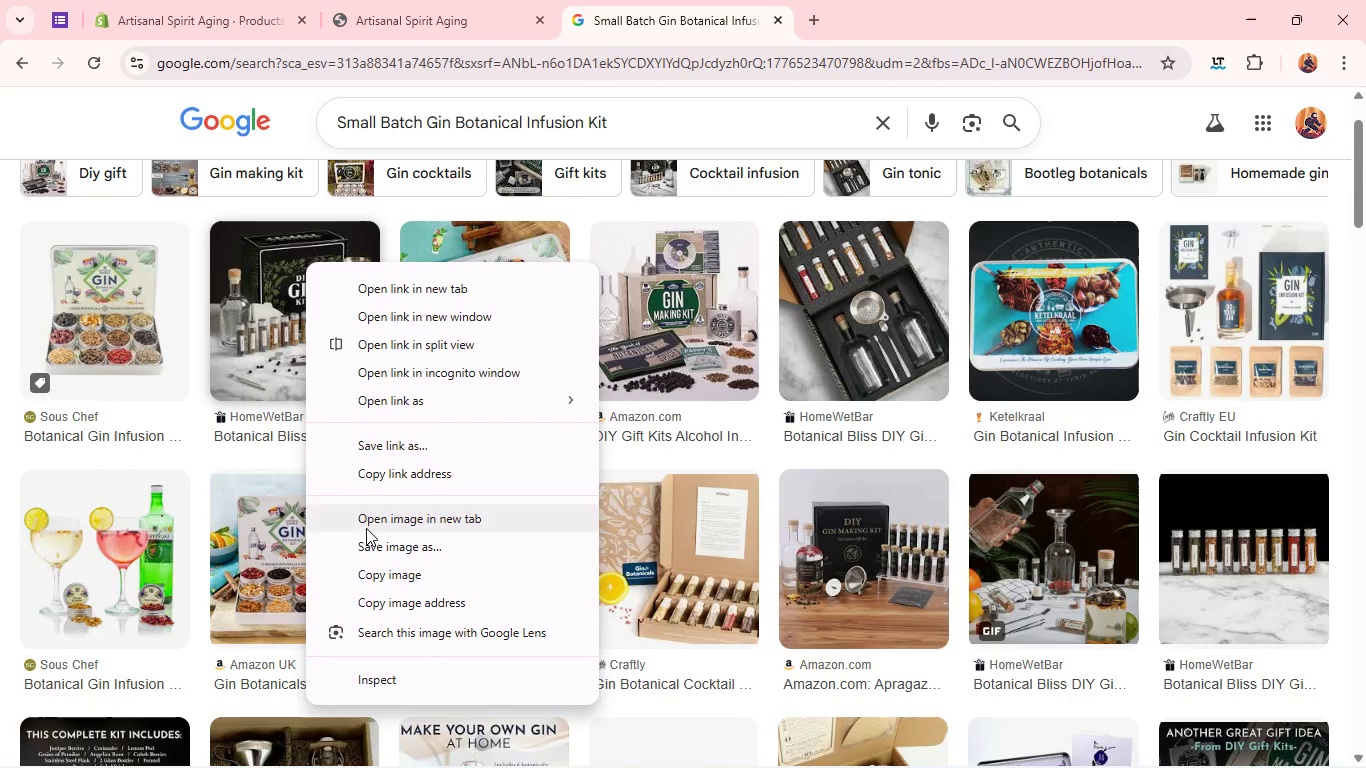 
left_click([369, 540])
 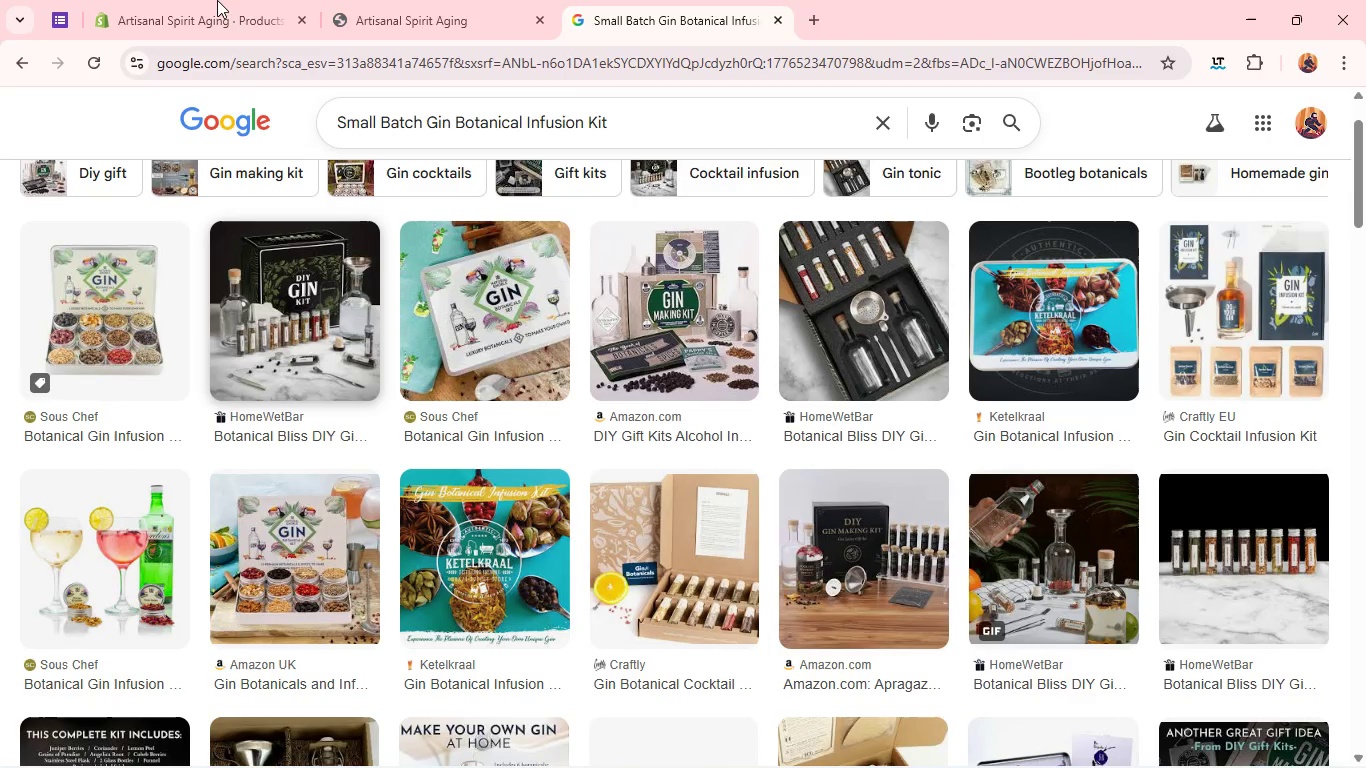 
left_click([217, 0])
 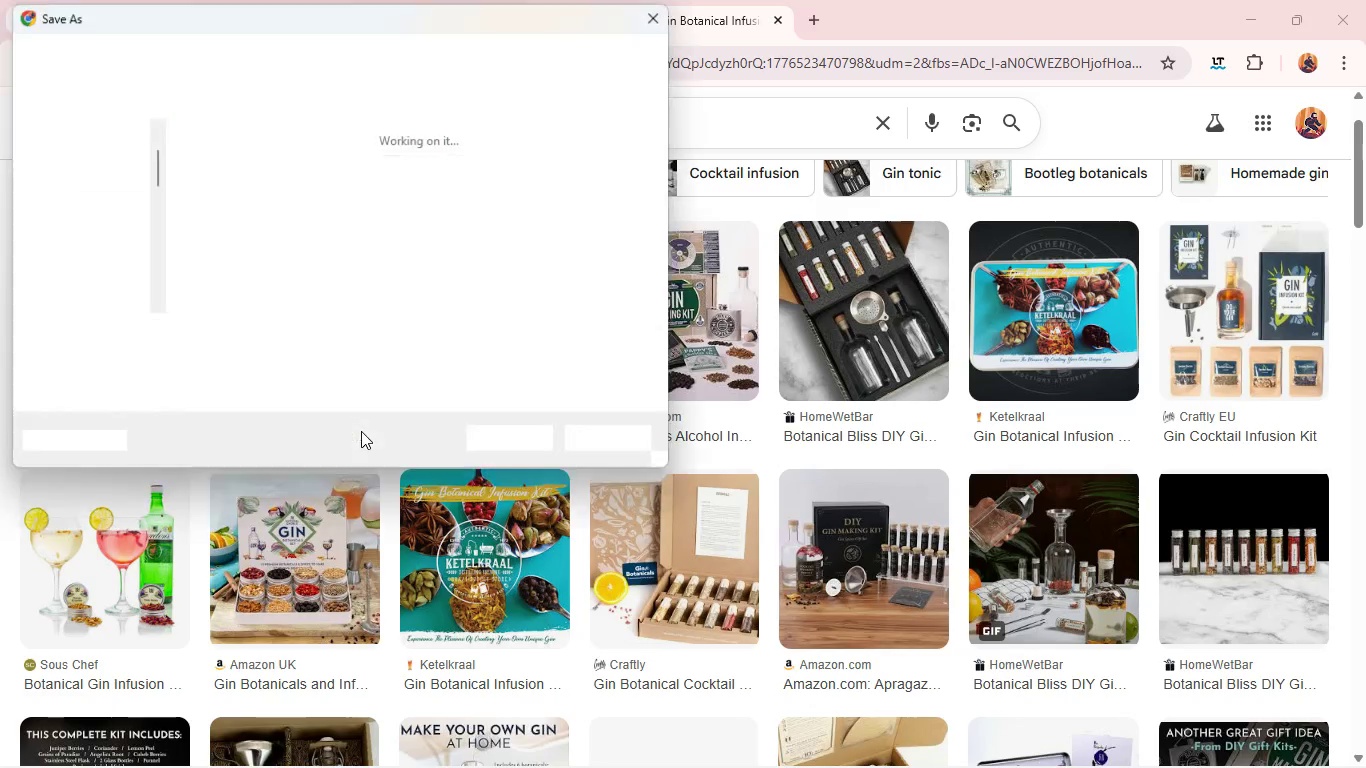 
wait(5.86)
 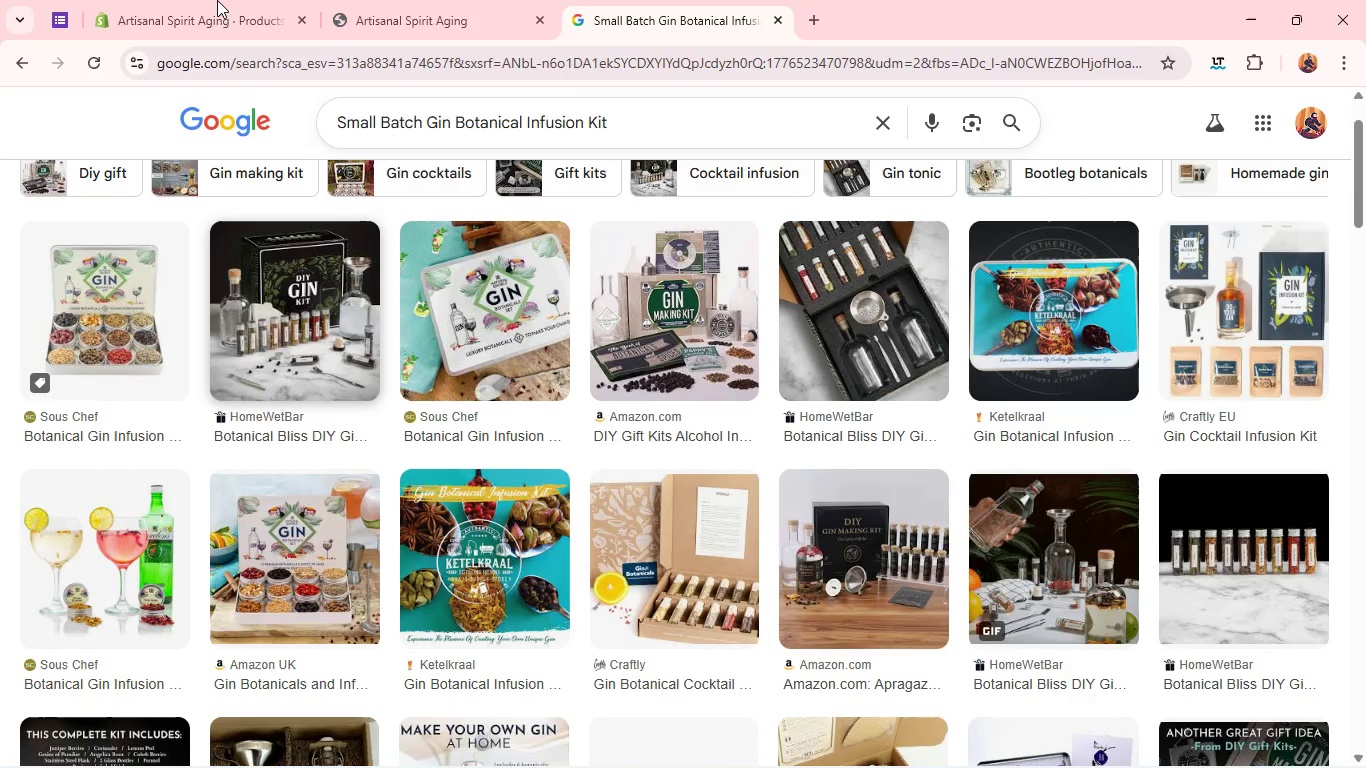 
left_click([507, 436])
 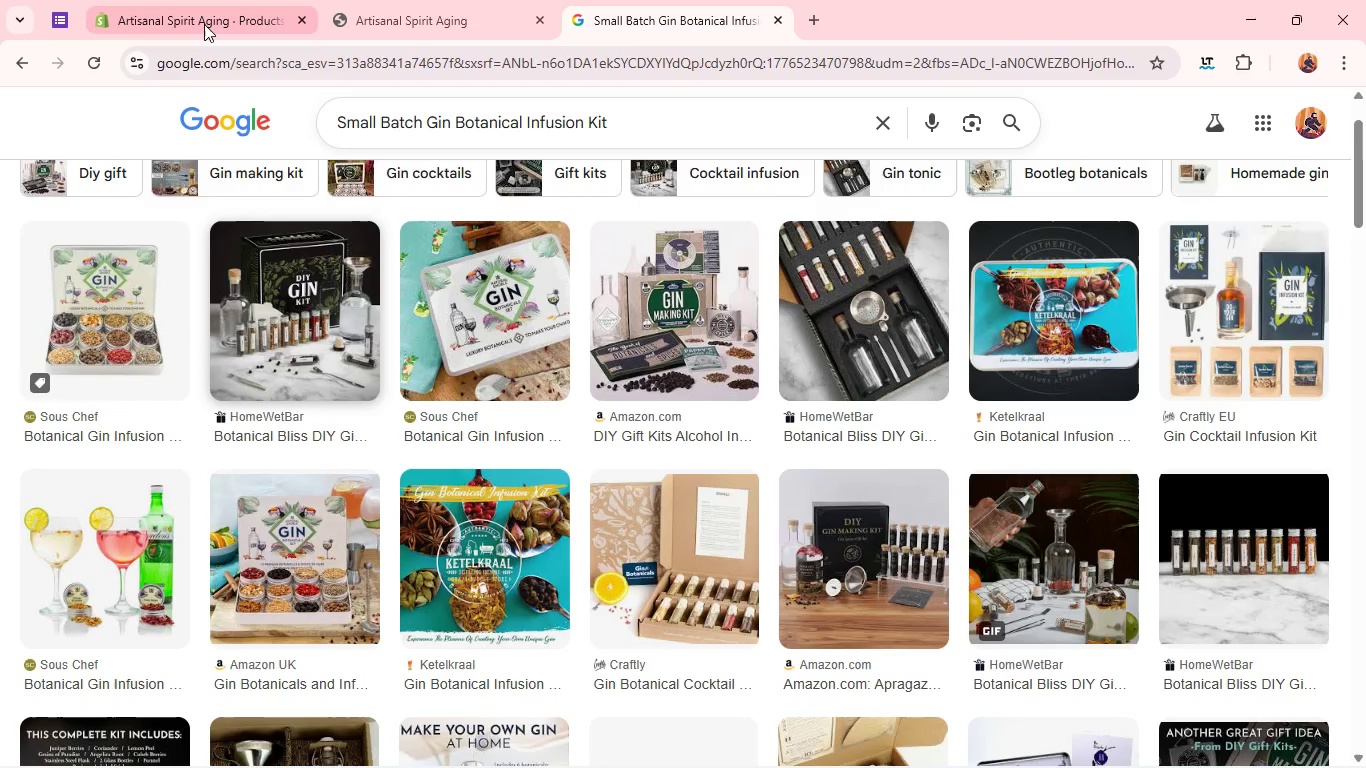 
left_click([200, 26])
 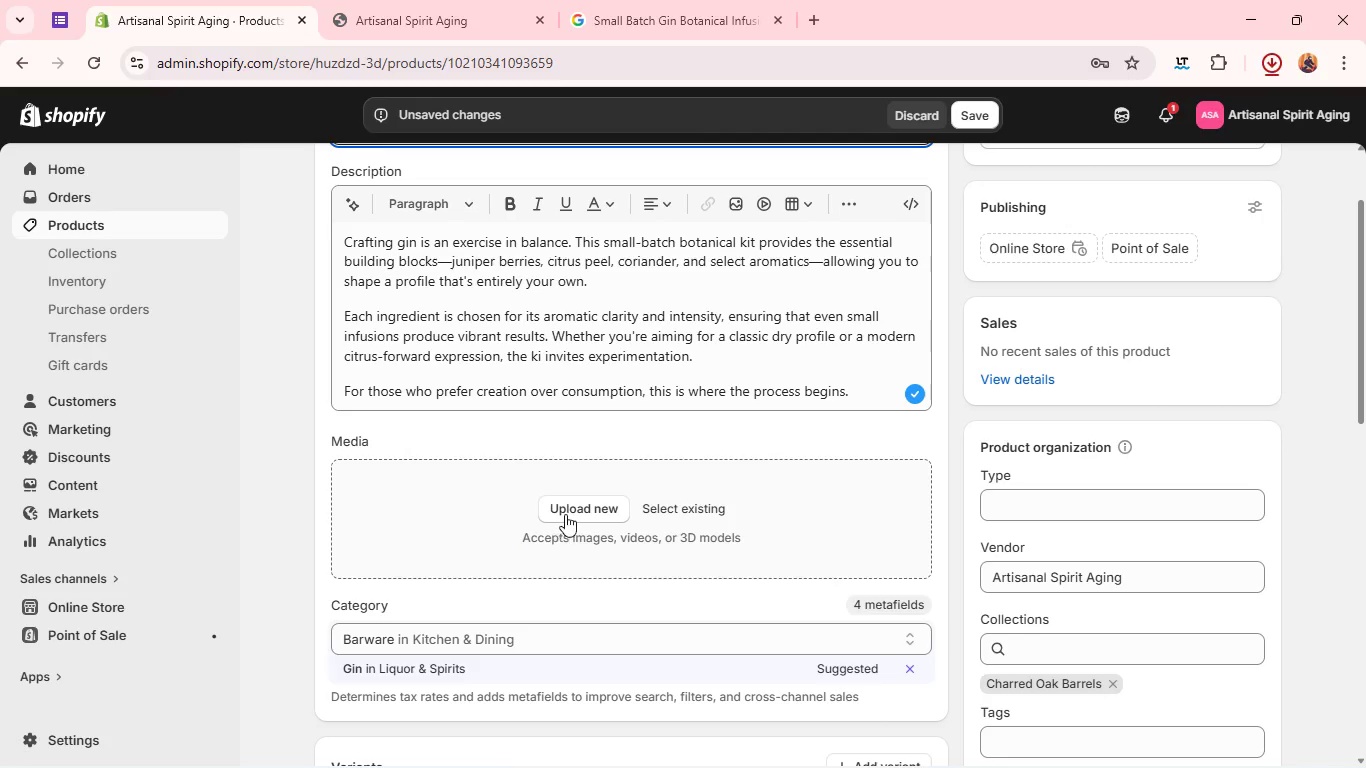 
left_click([566, 513])
 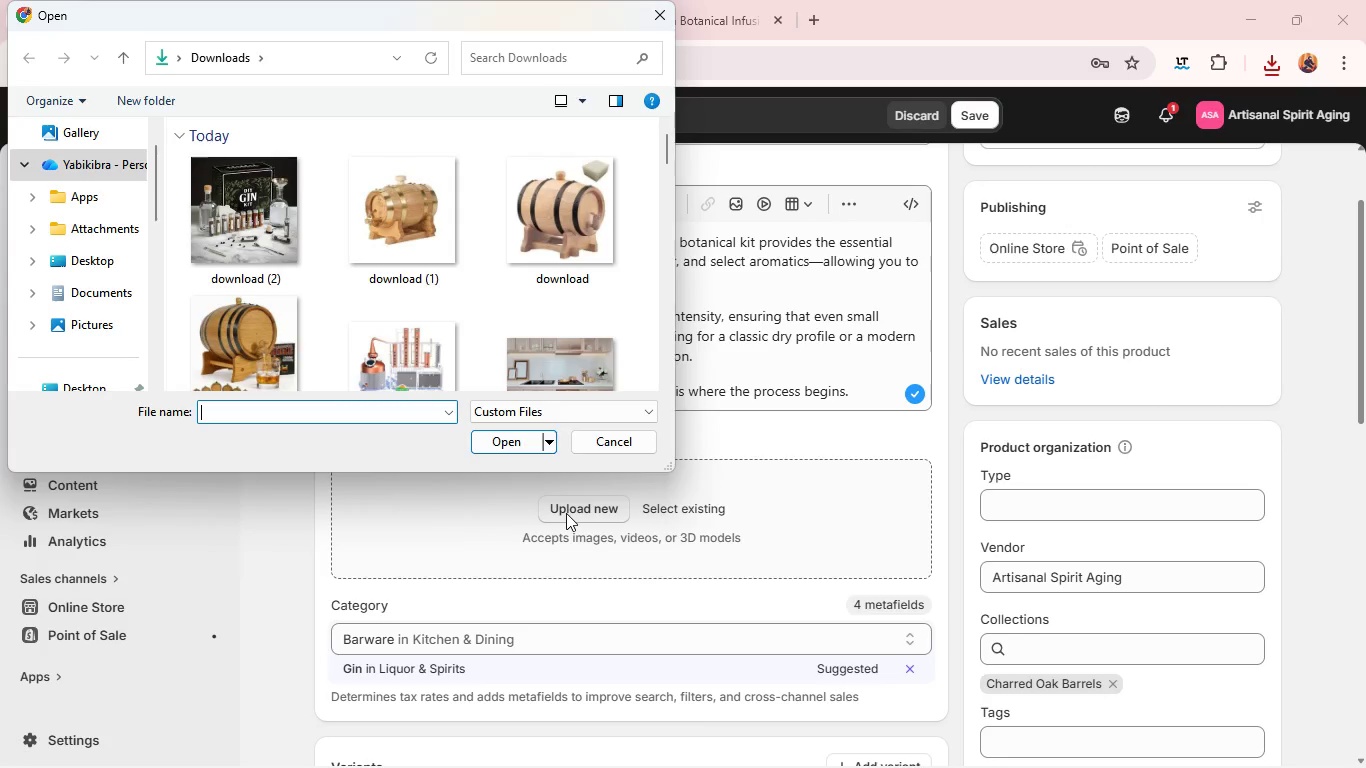 
wait(5.7)
 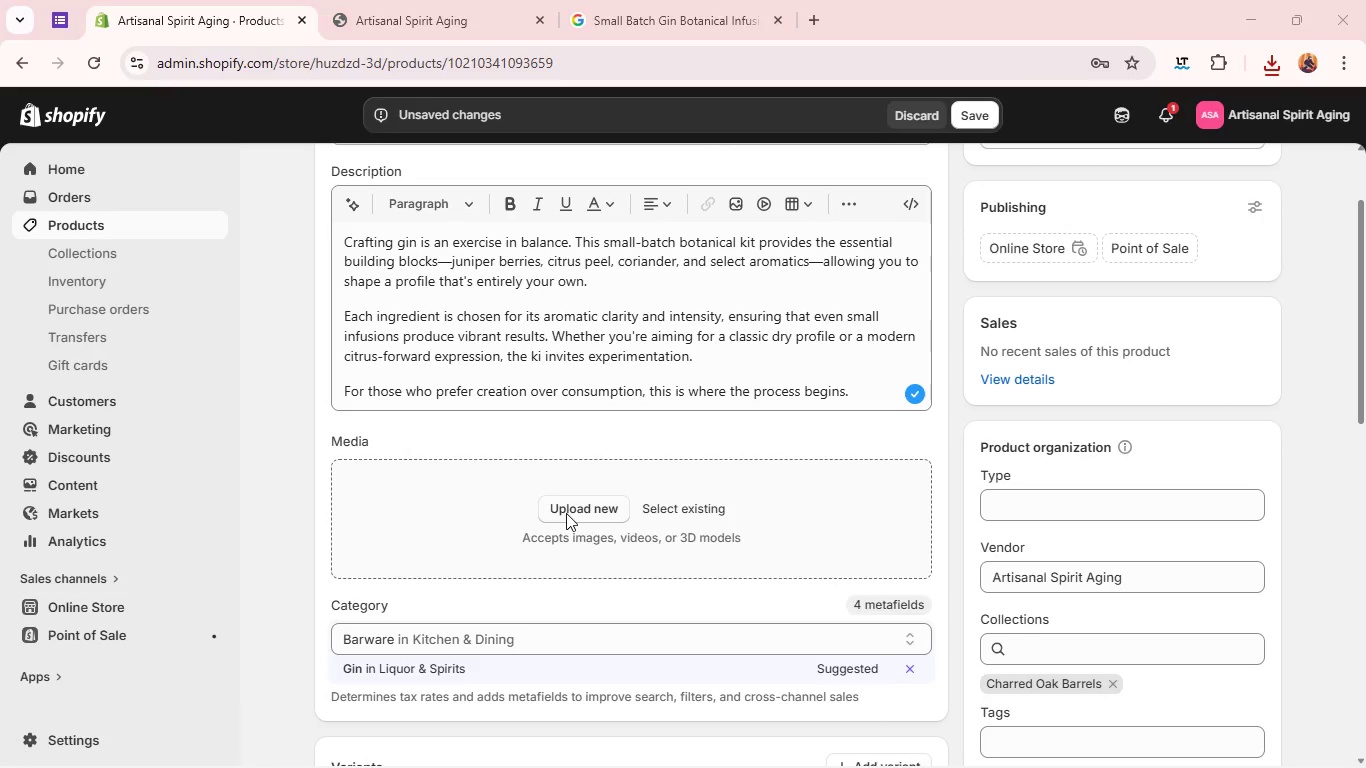 
left_click([250, 234])
 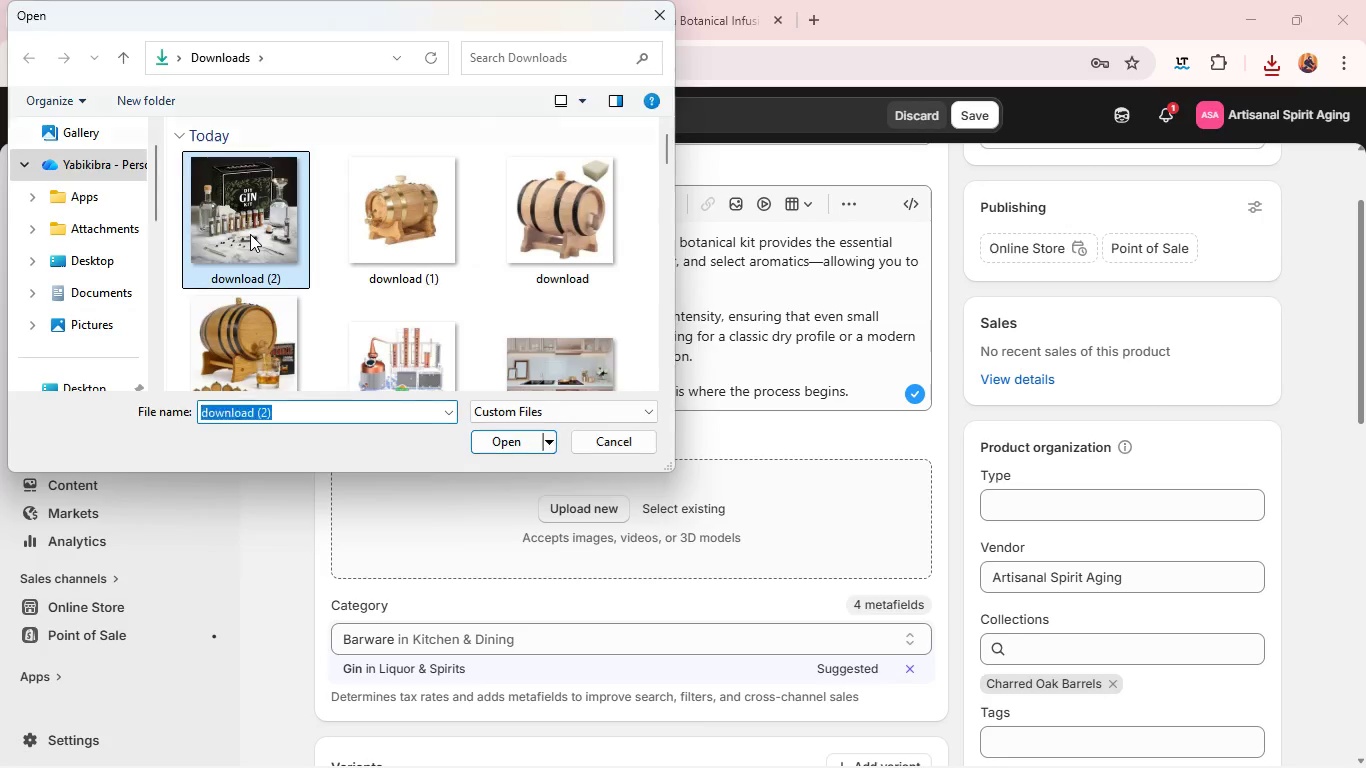 
key(Enter)
 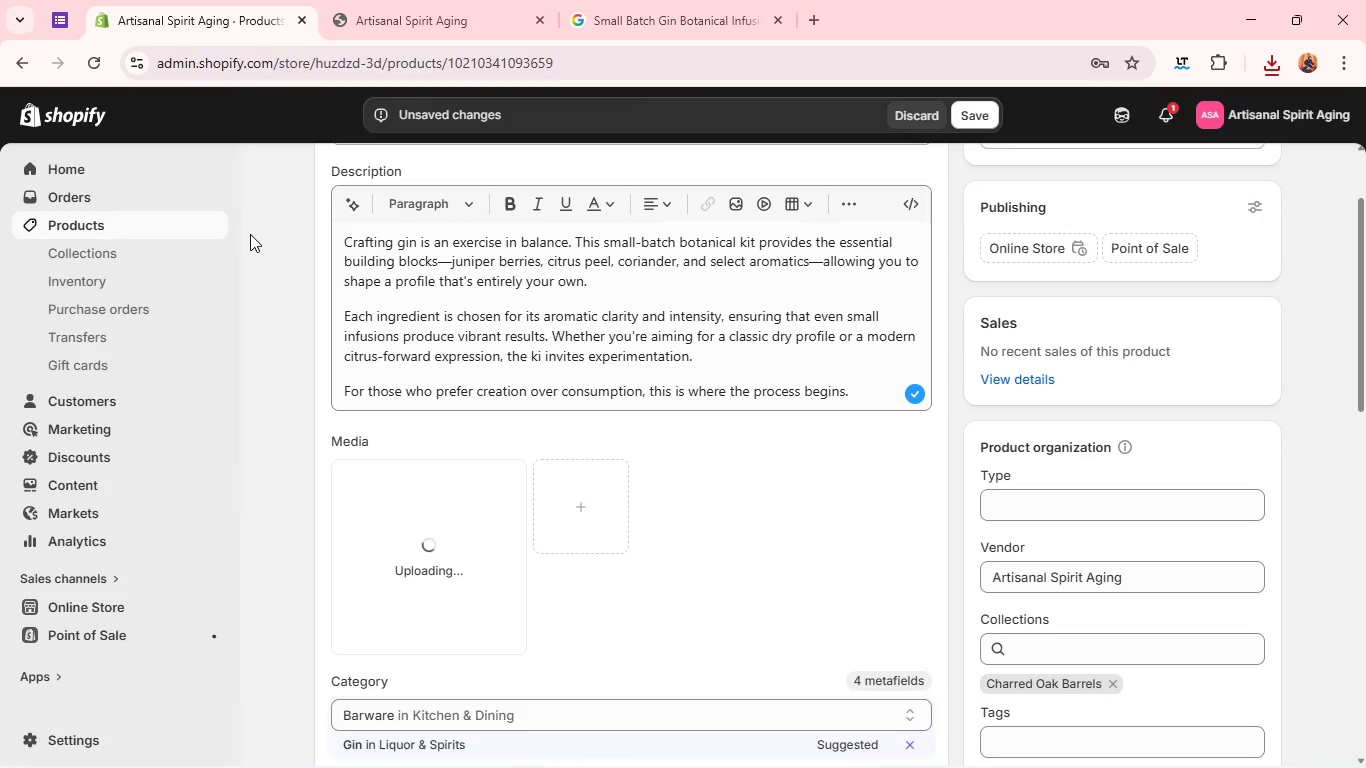 
left_click([250, 234])
 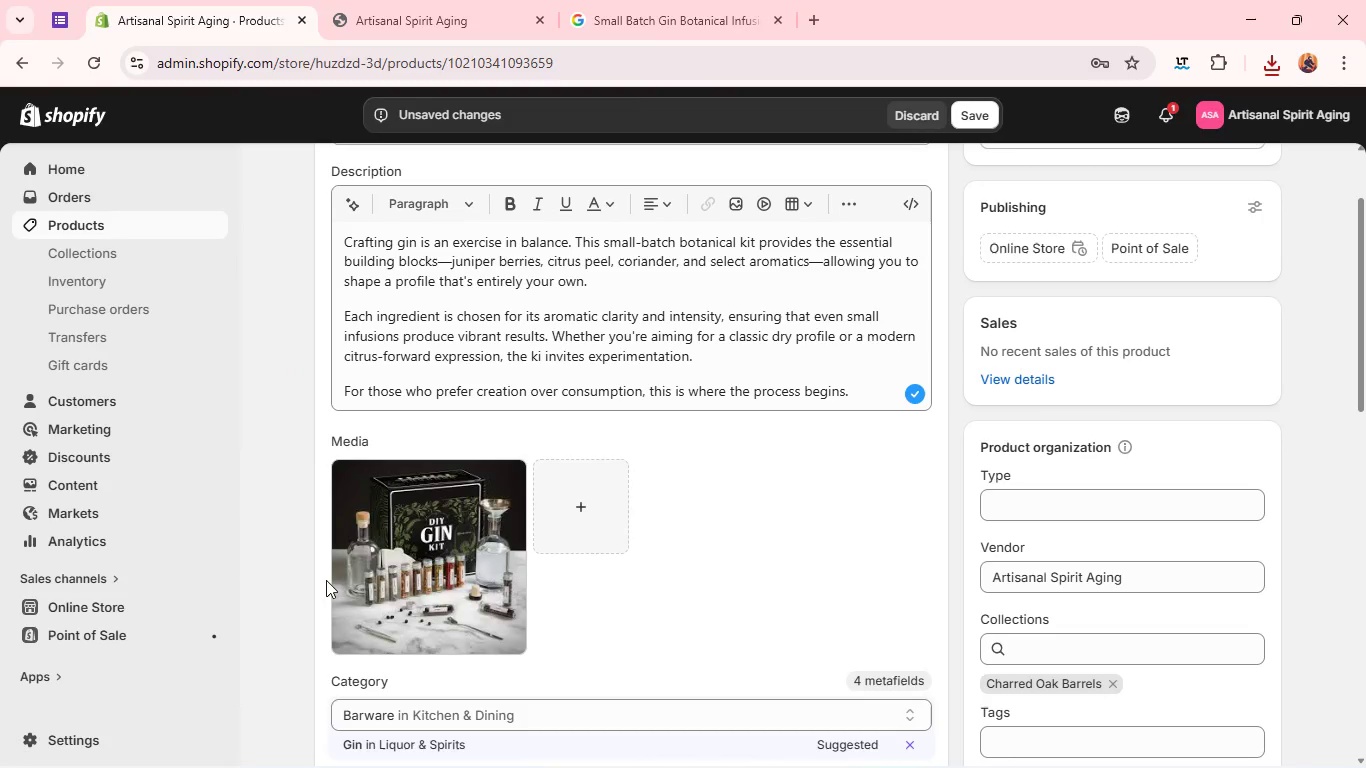 
left_click([389, 621])
 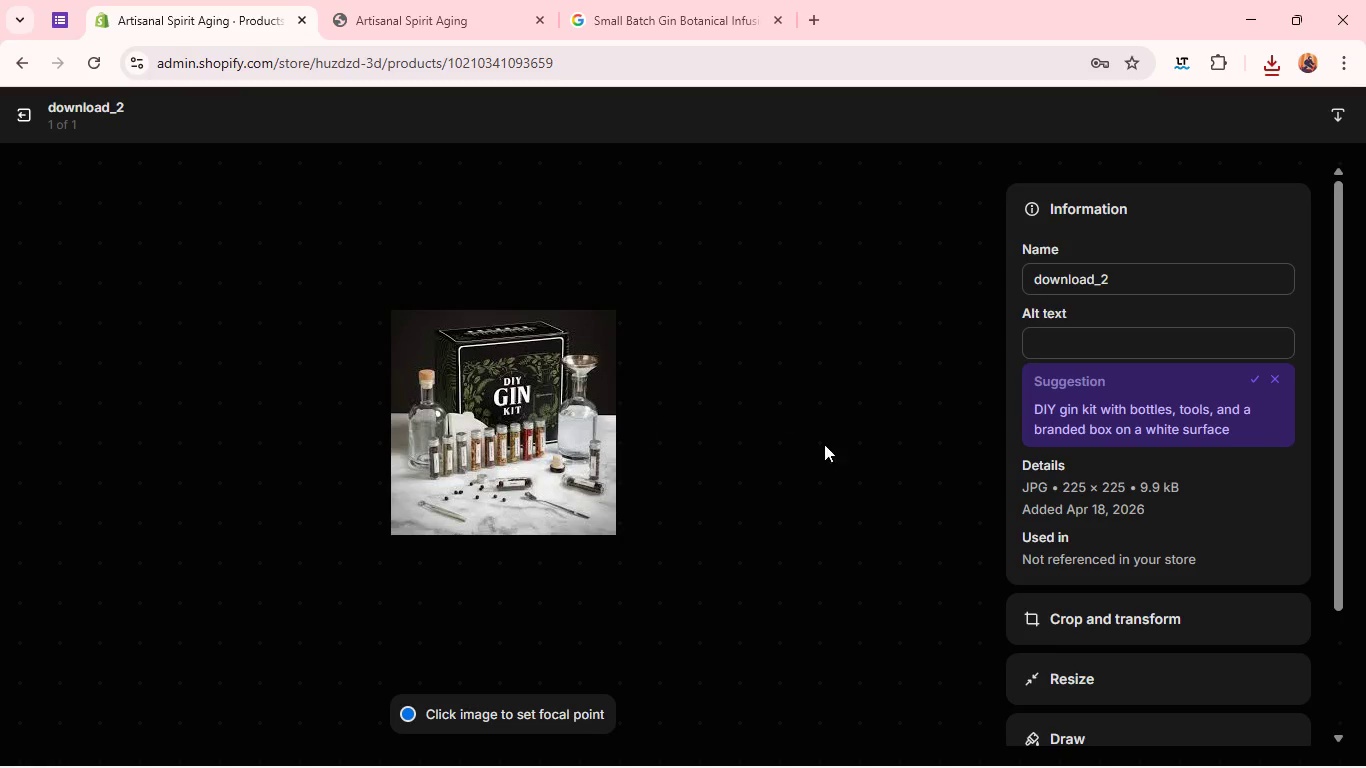 
wait(5.31)
 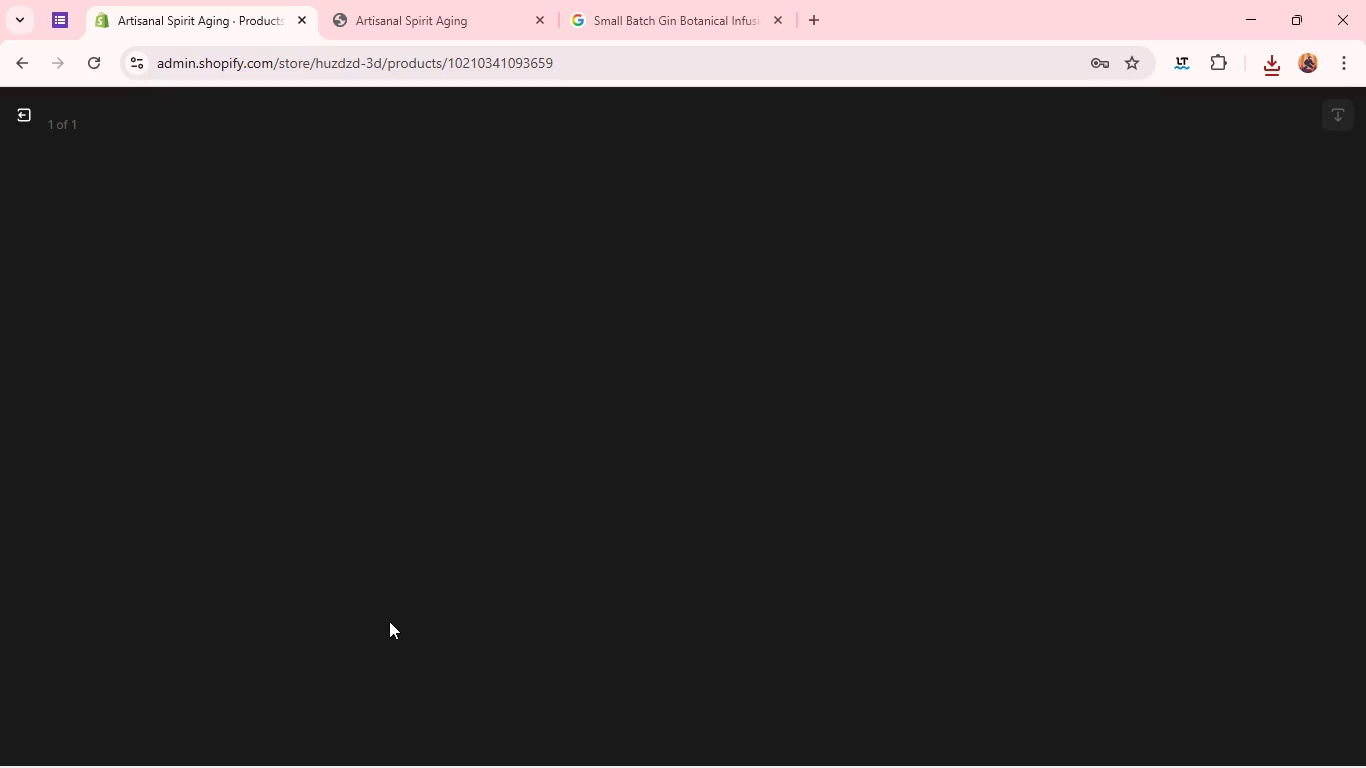 
left_click([1154, 345])
 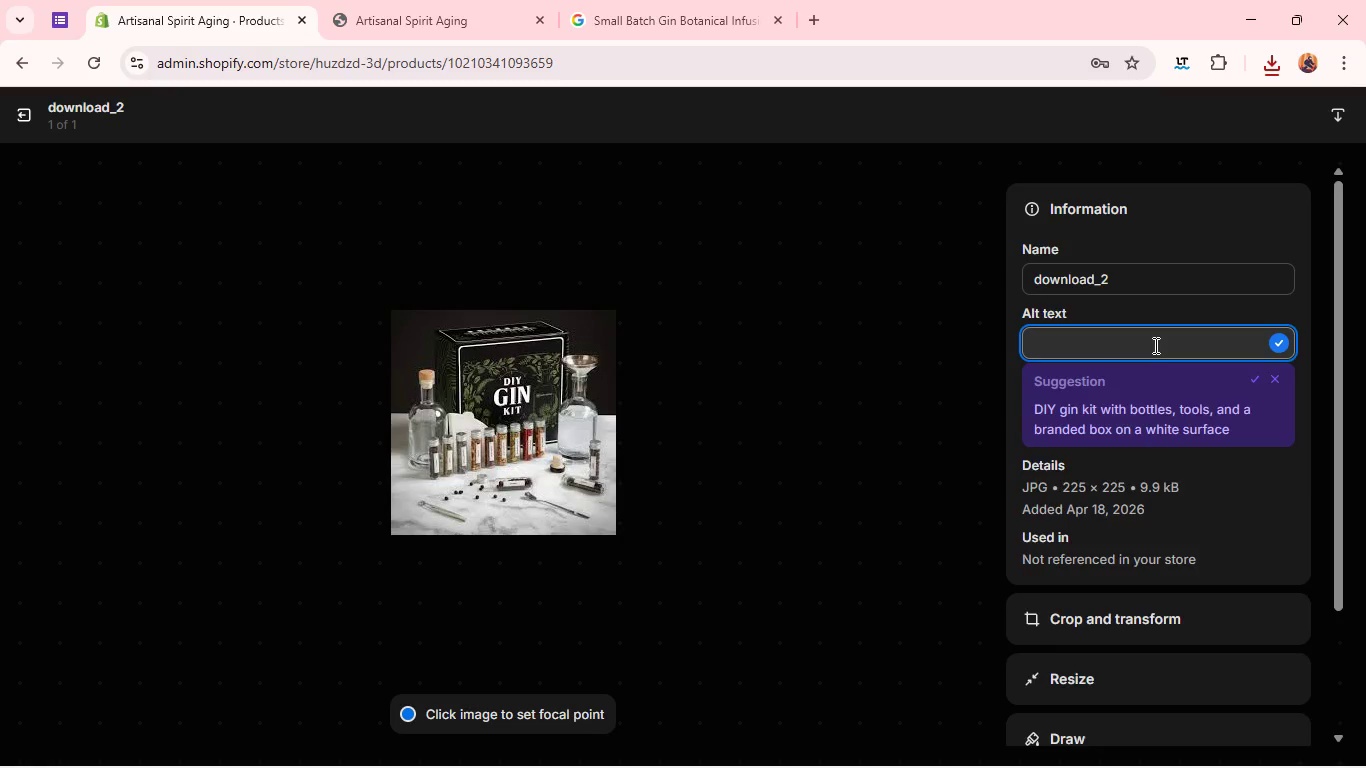 
type(gin botanical kit with juniper and citri)
key(Backspace)
type(us)
 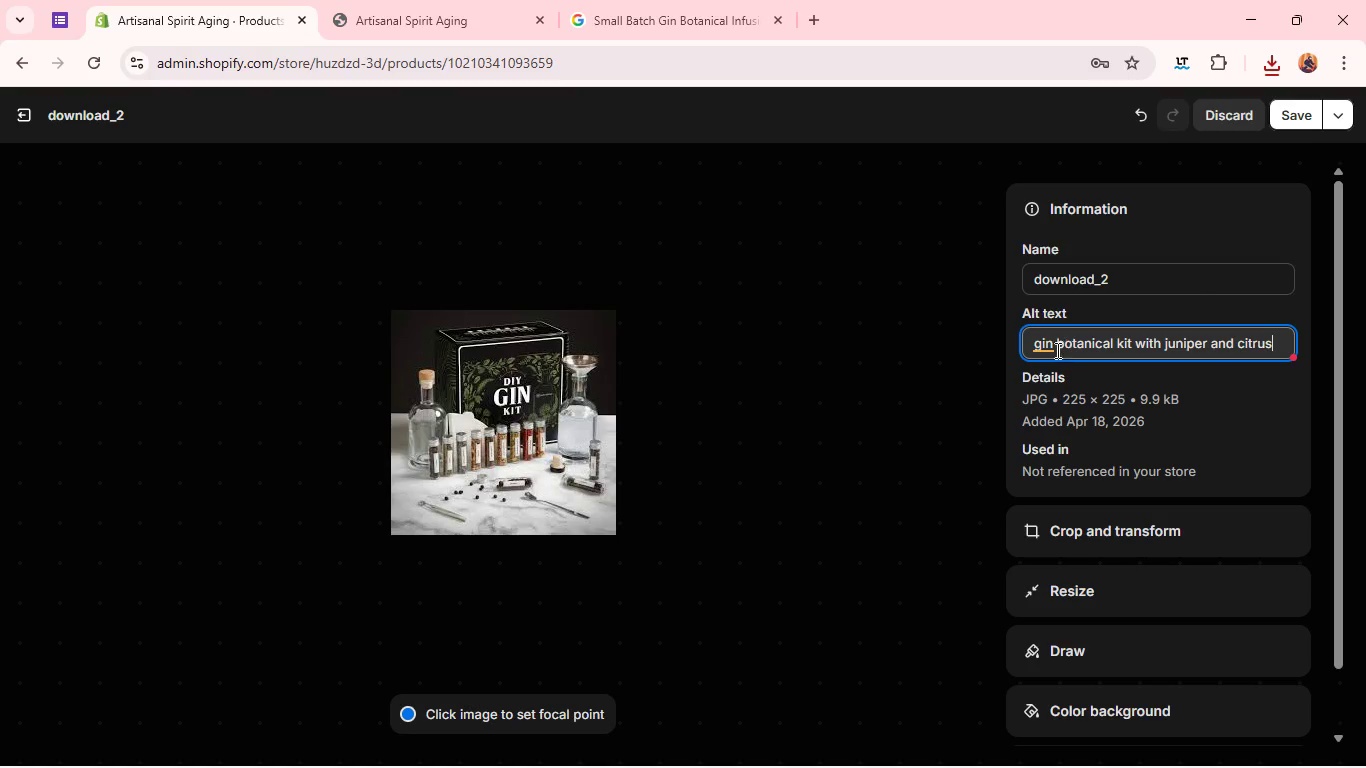 
left_click([1043, 348])
 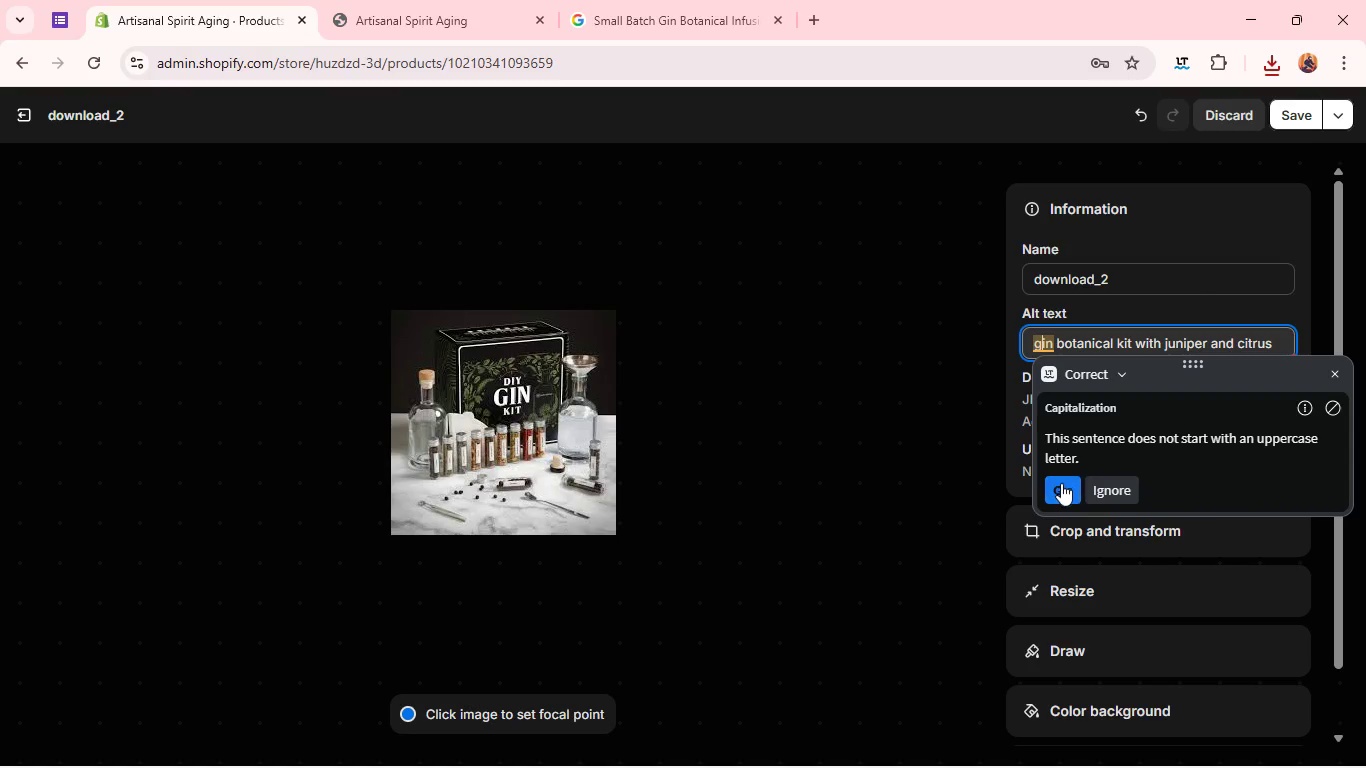 
left_click([1061, 483])
 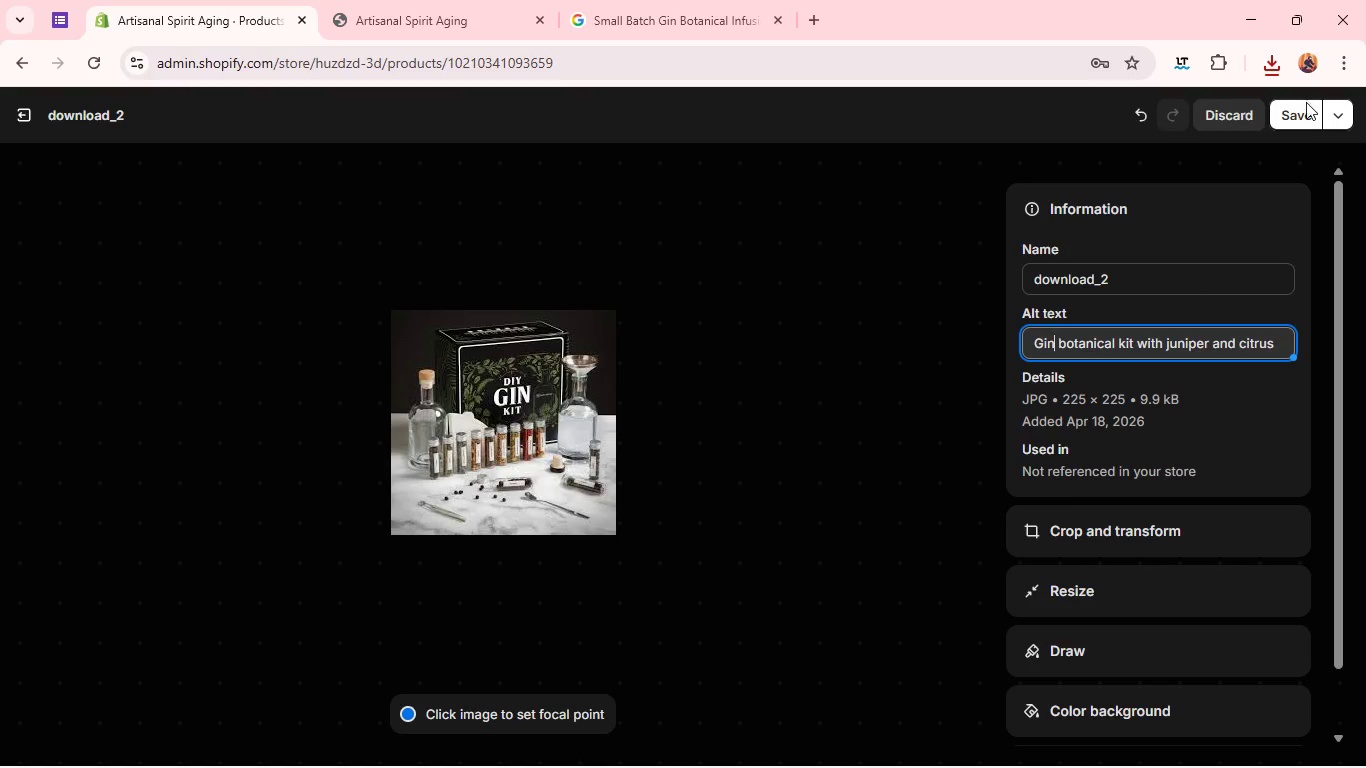 
left_click([1305, 105])
 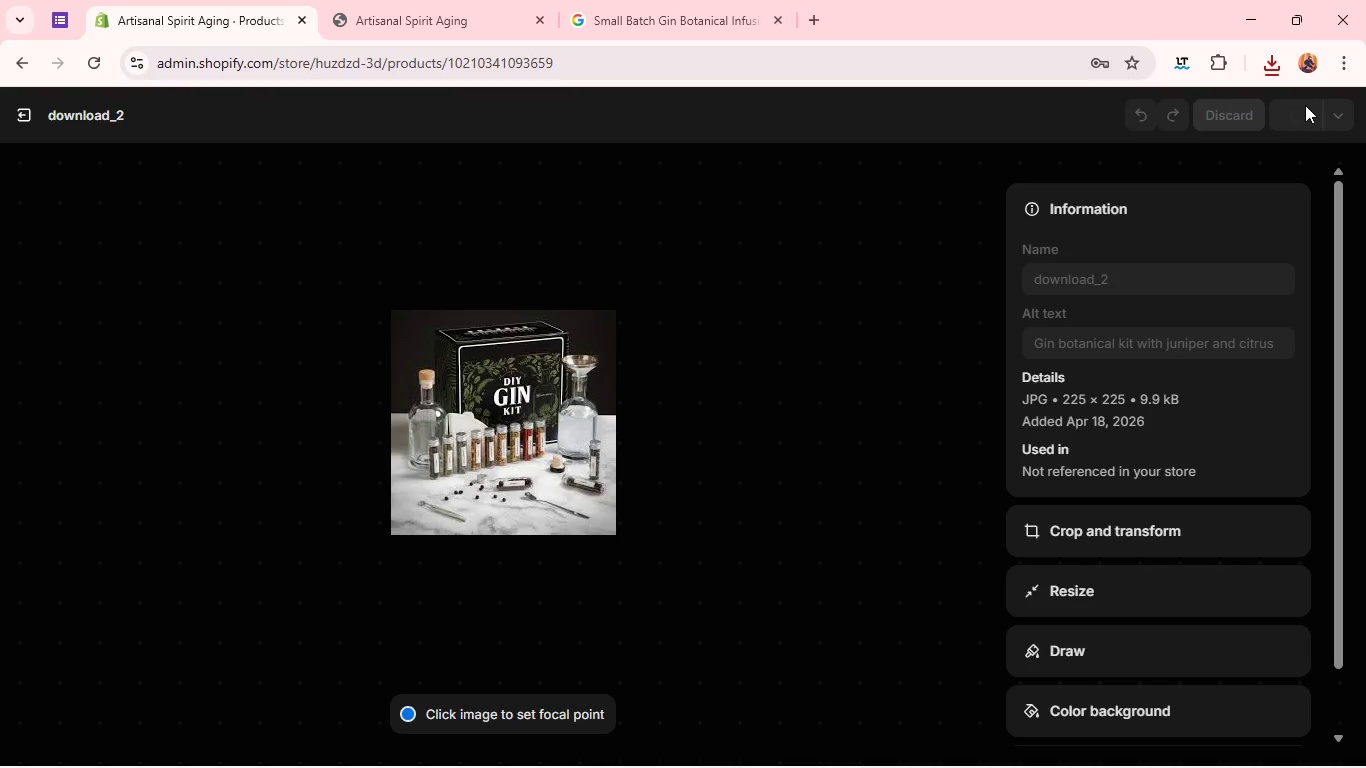 
key(Unknown)
 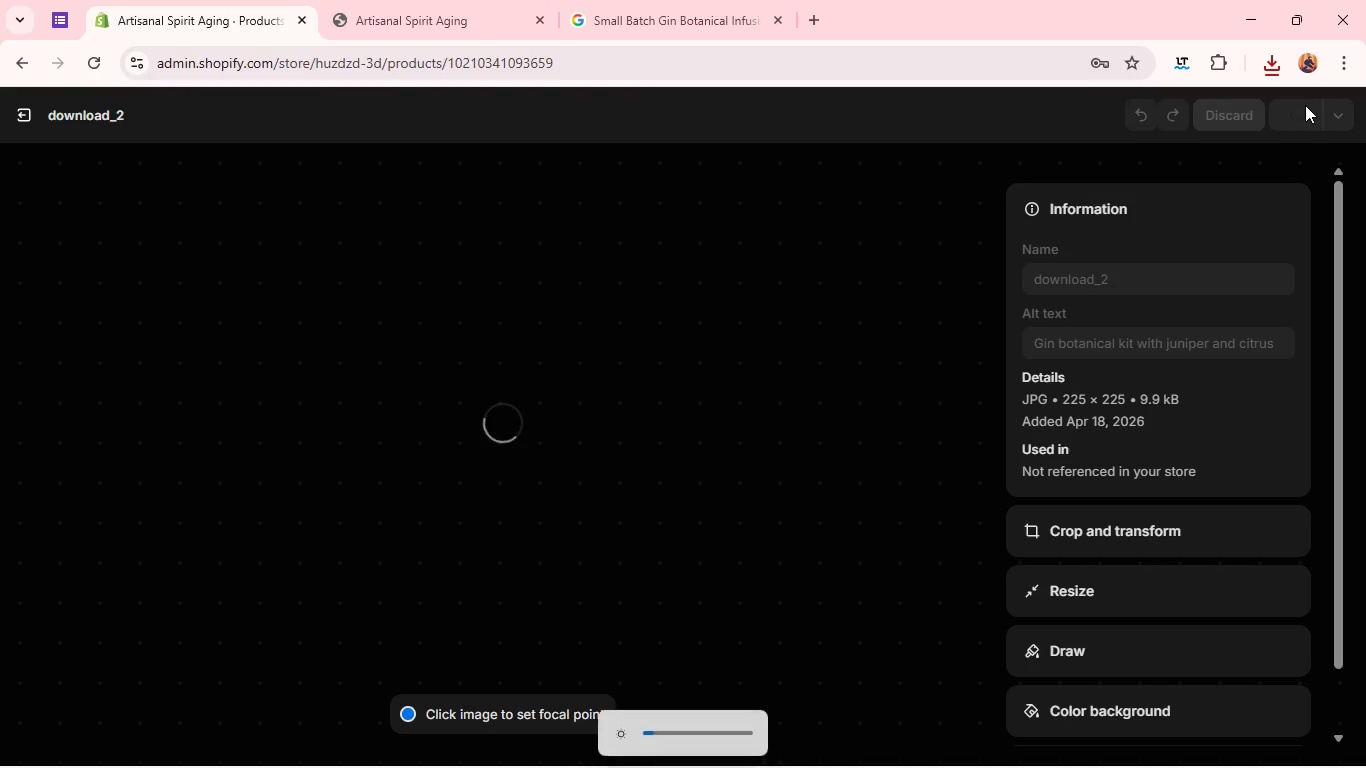 
key(Unknown)
 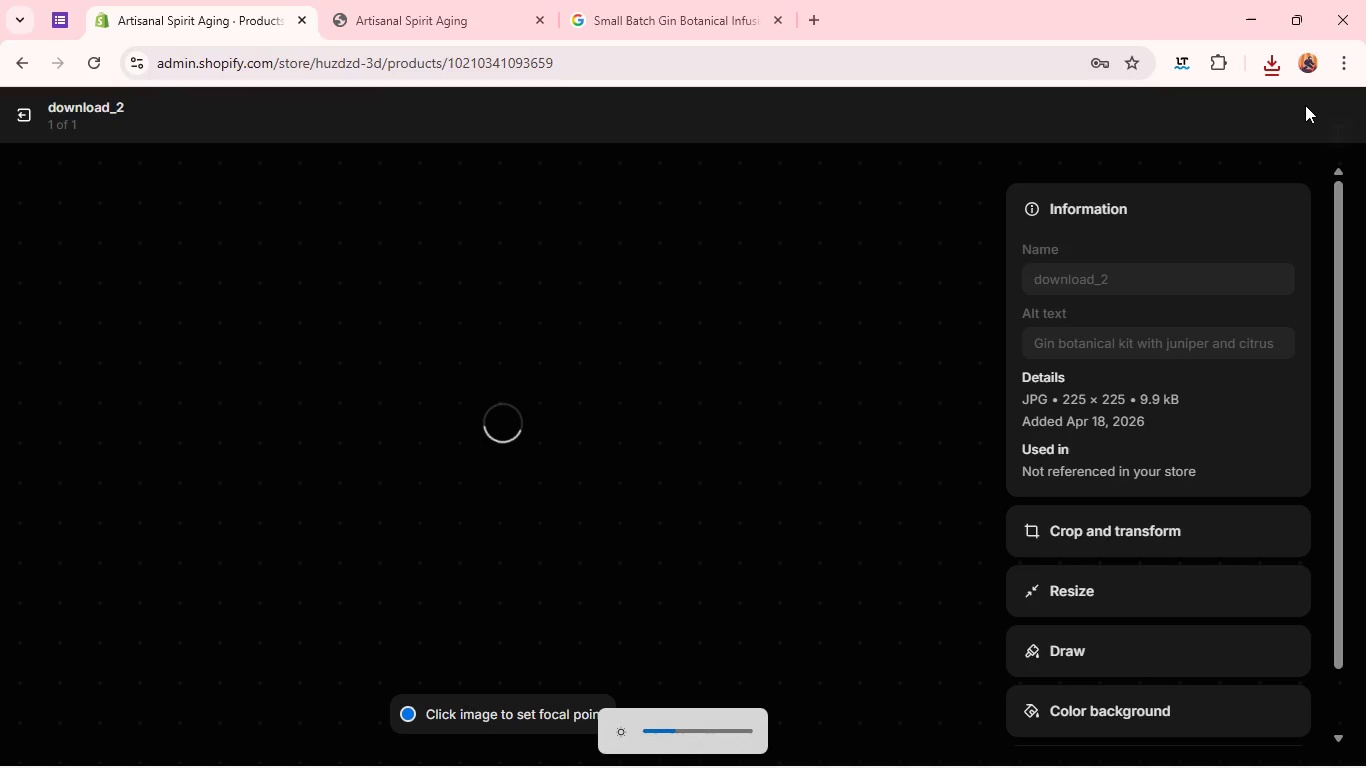 
left_click([29, 119])
 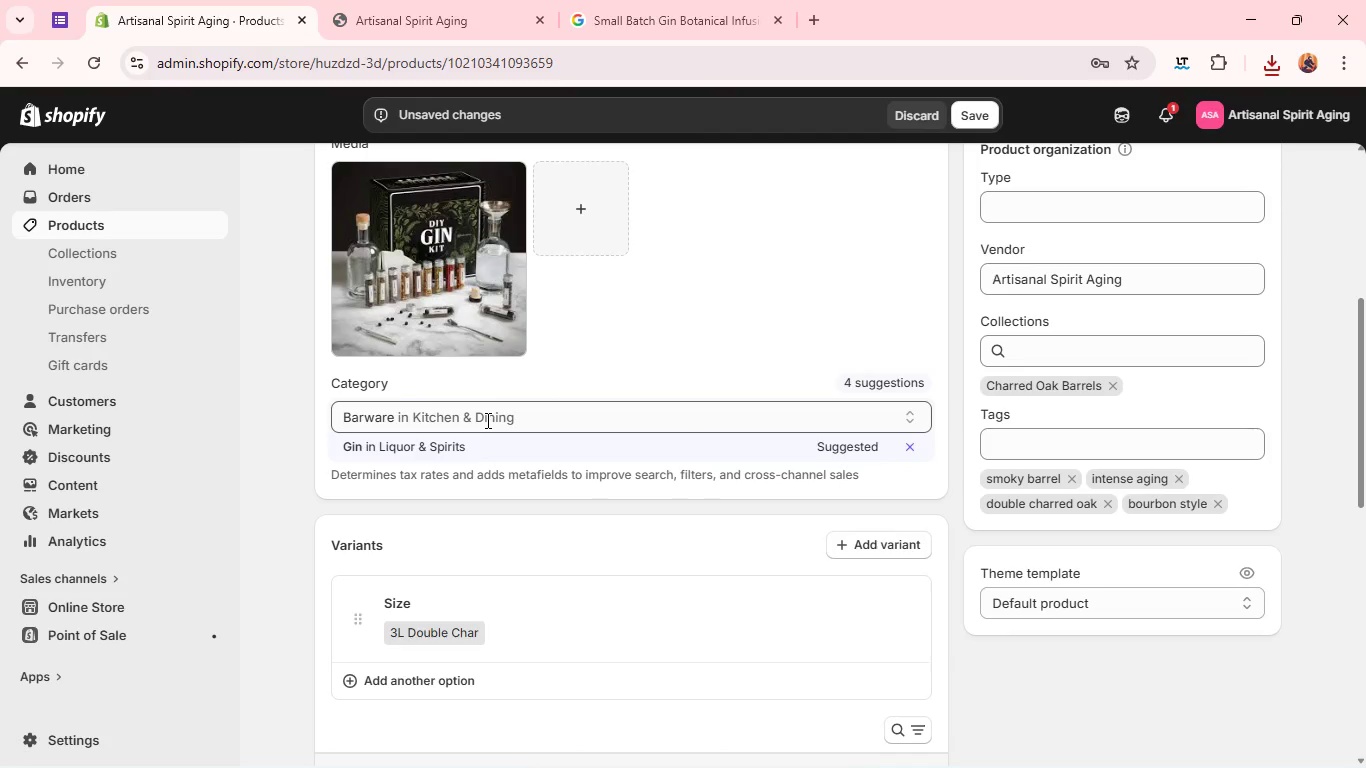 
wait(10.53)
 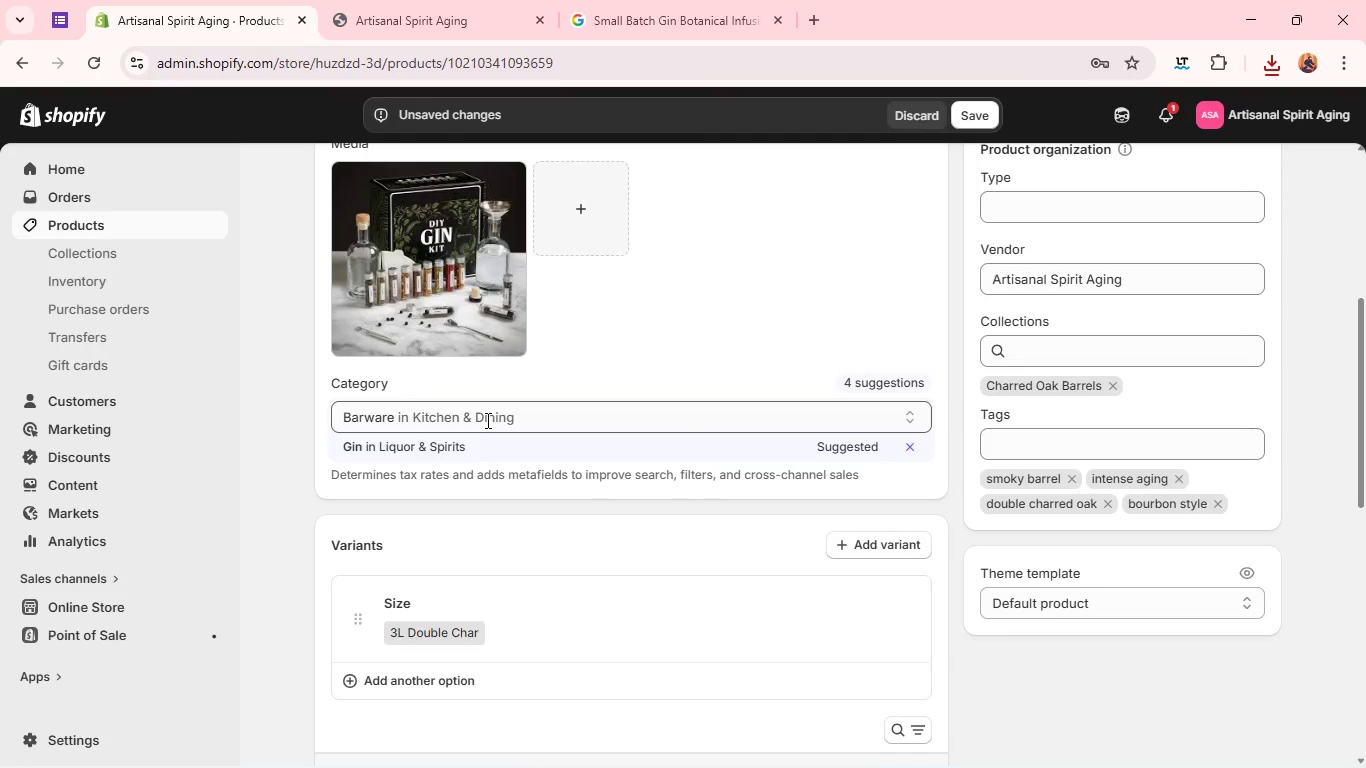 
left_click([411, 641])
 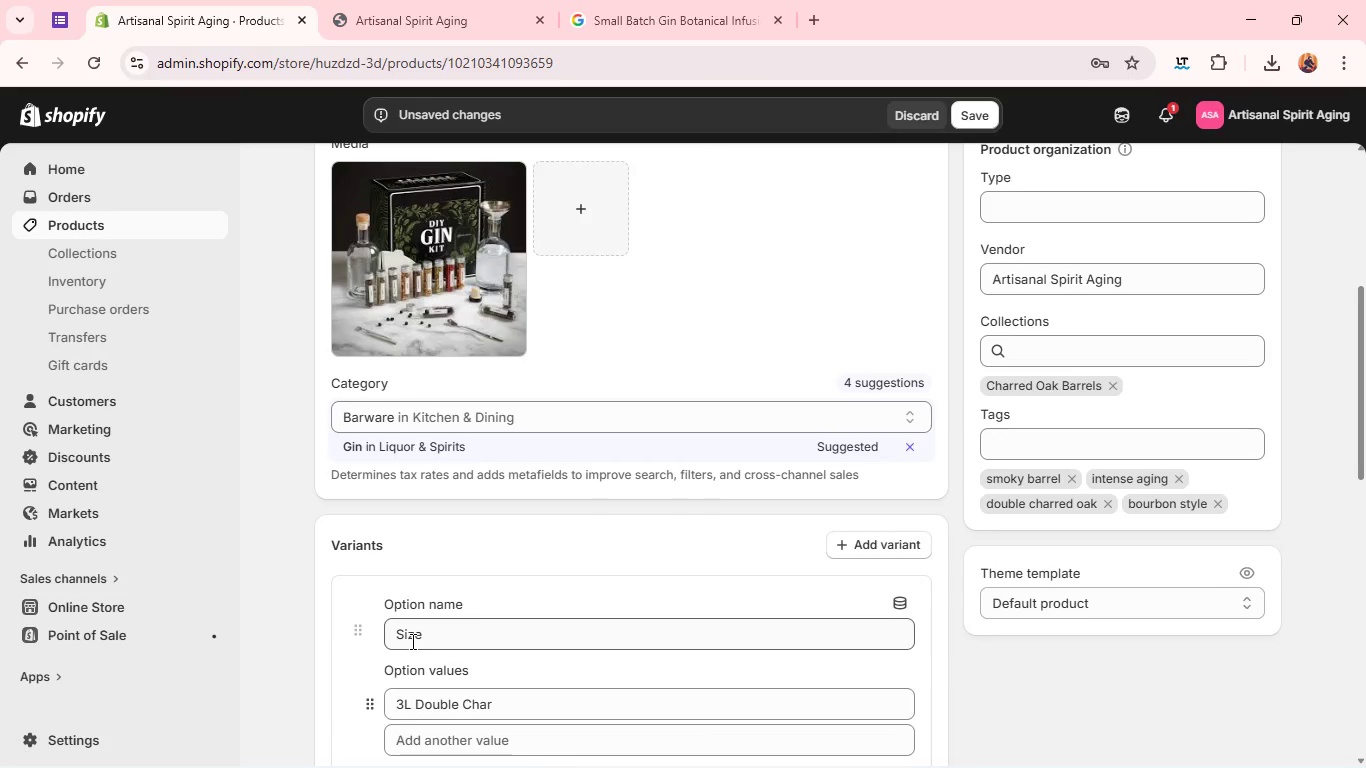 
wait(9.61)
 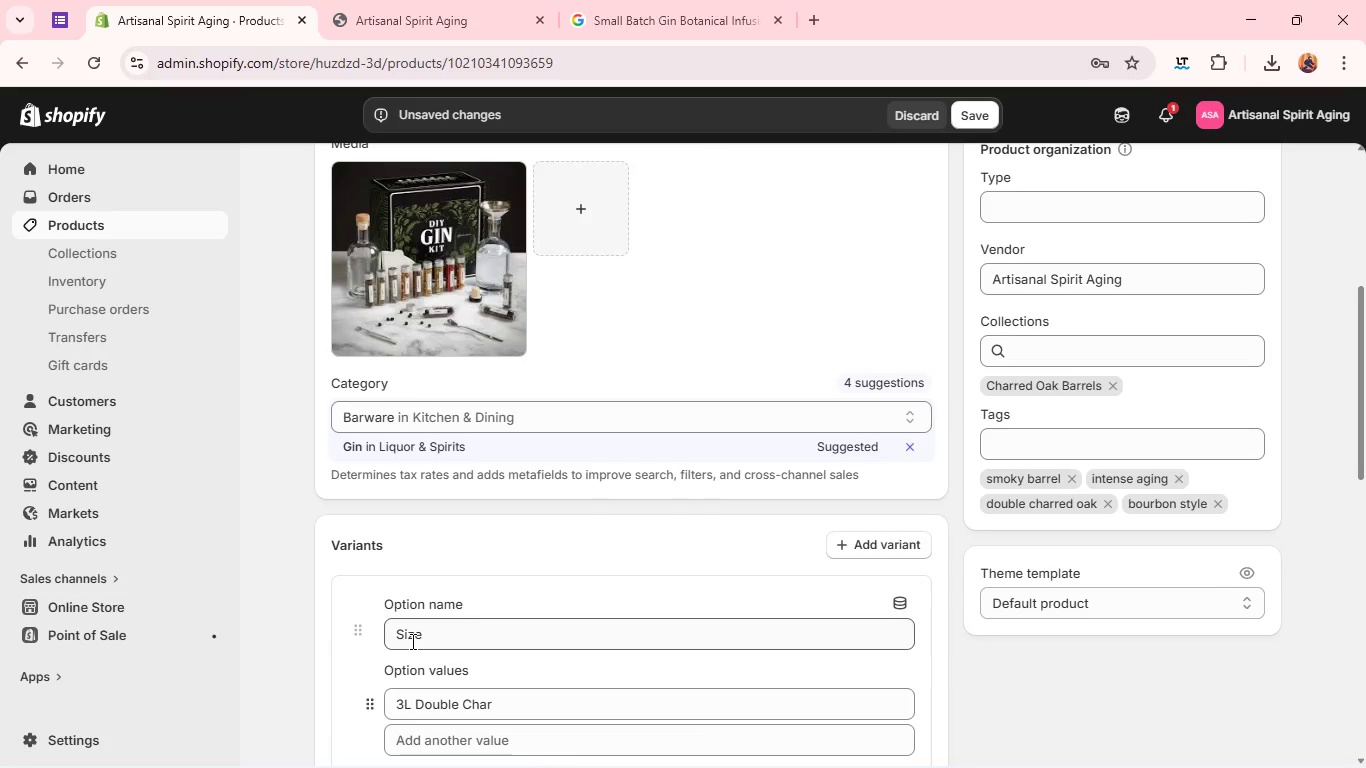 
double_click([428, 511])
 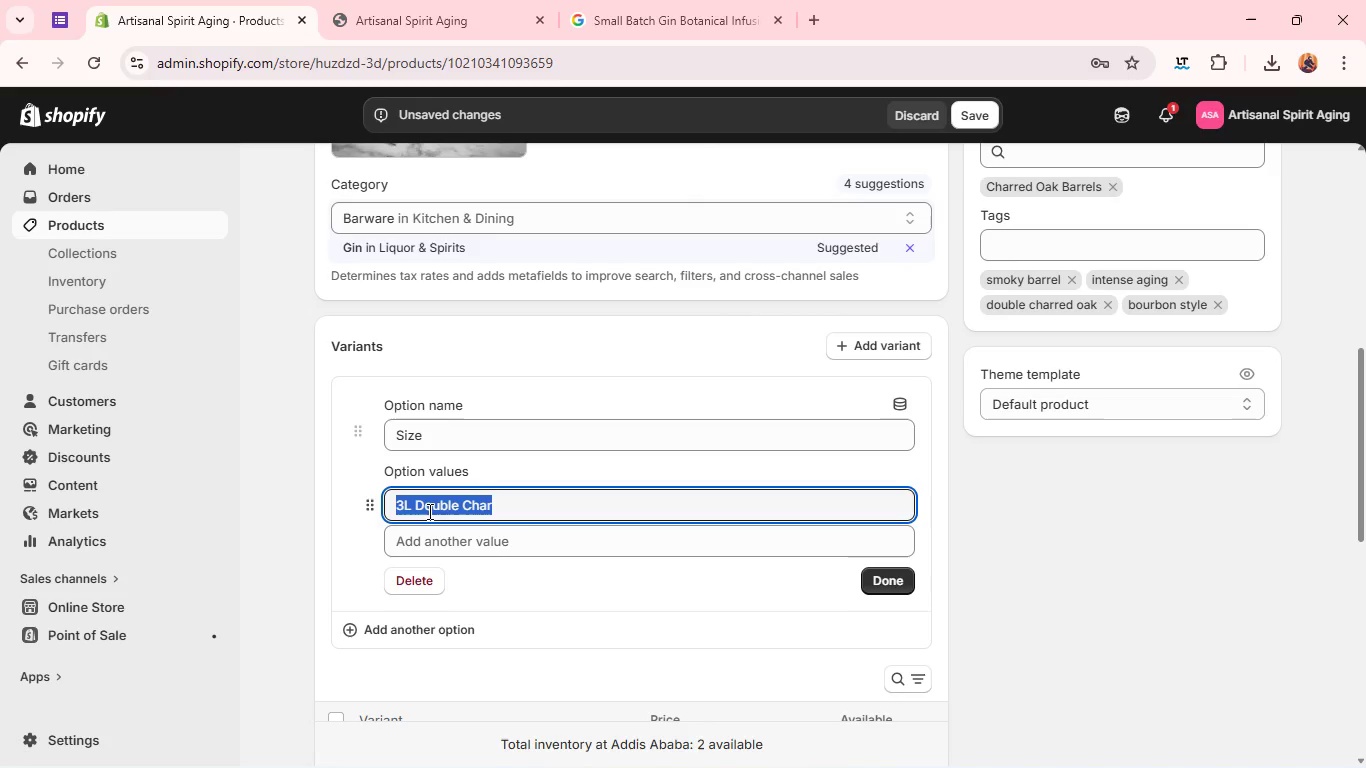 
triple_click([428, 511])
 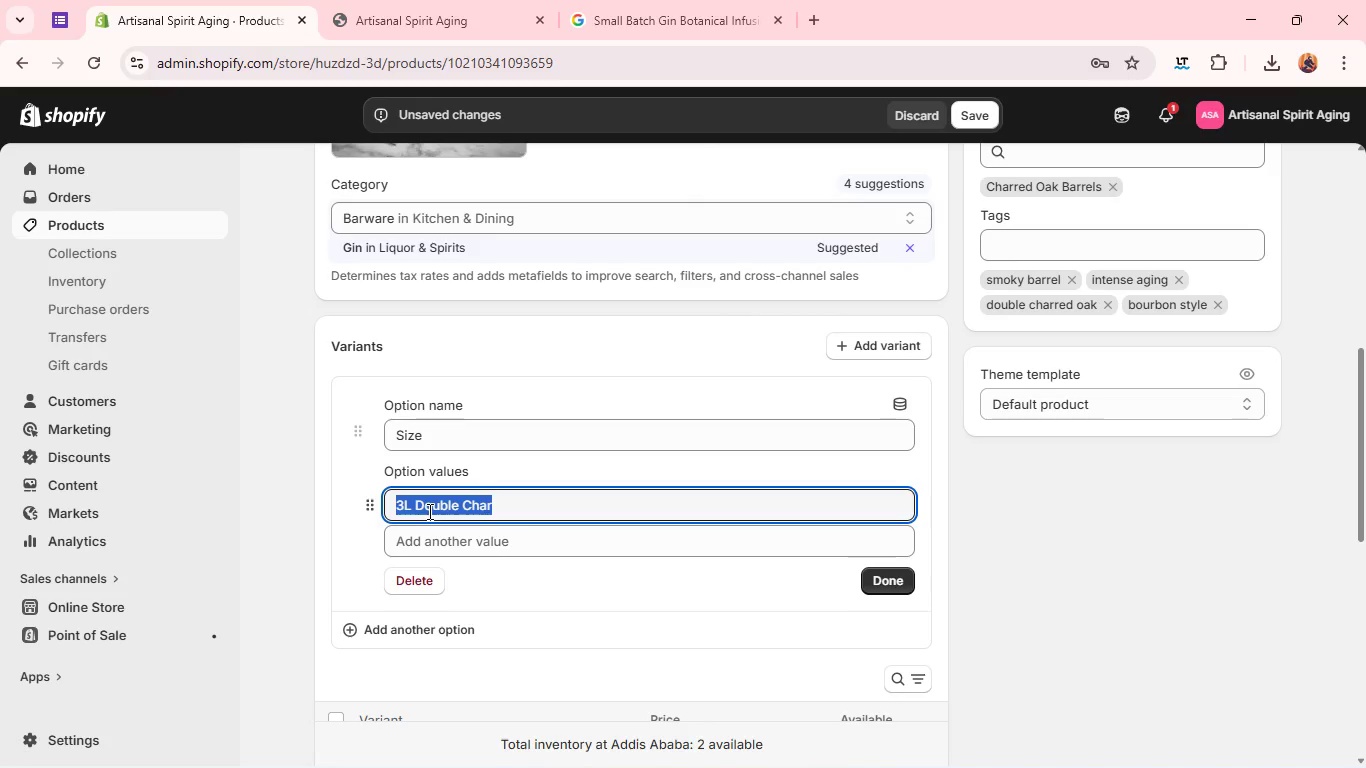 
type(Standard k)
key(Backspace)
type(Kit)
 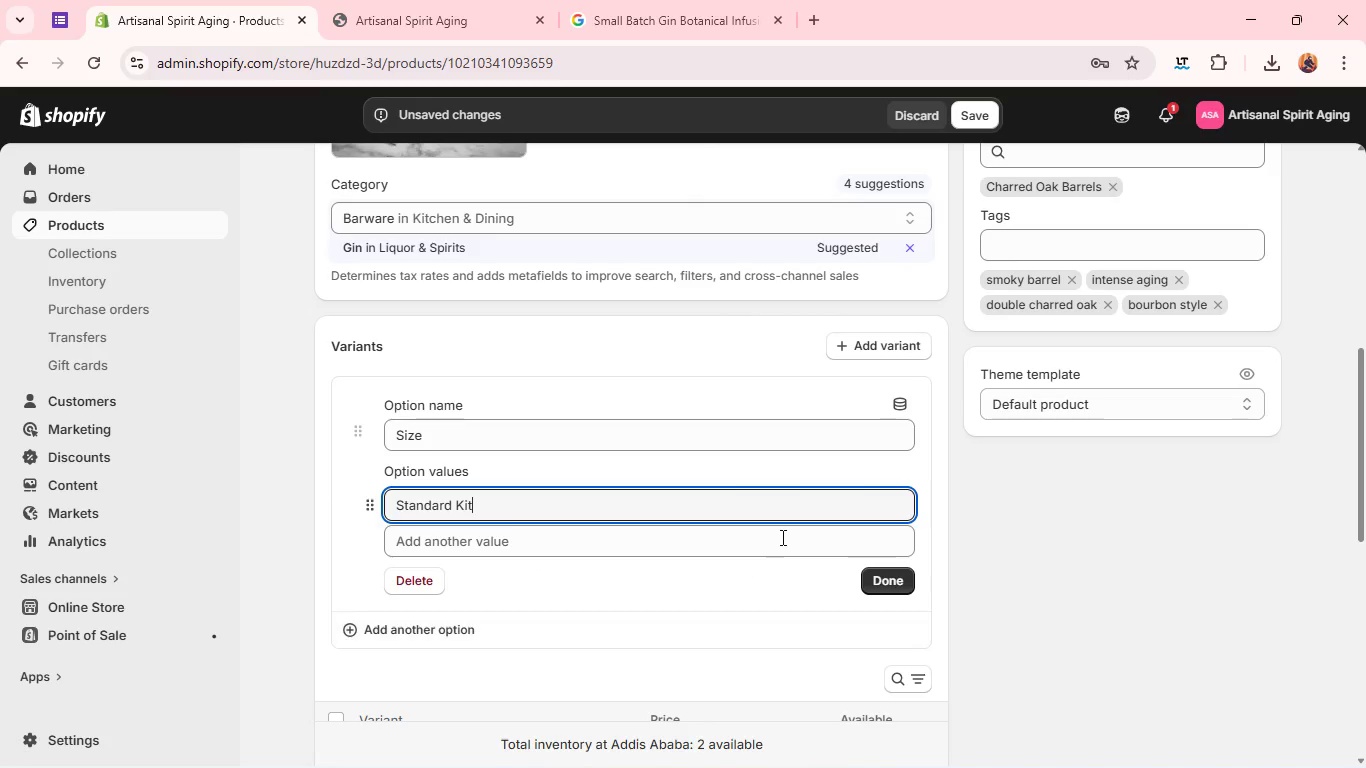 
left_click([890, 587])
 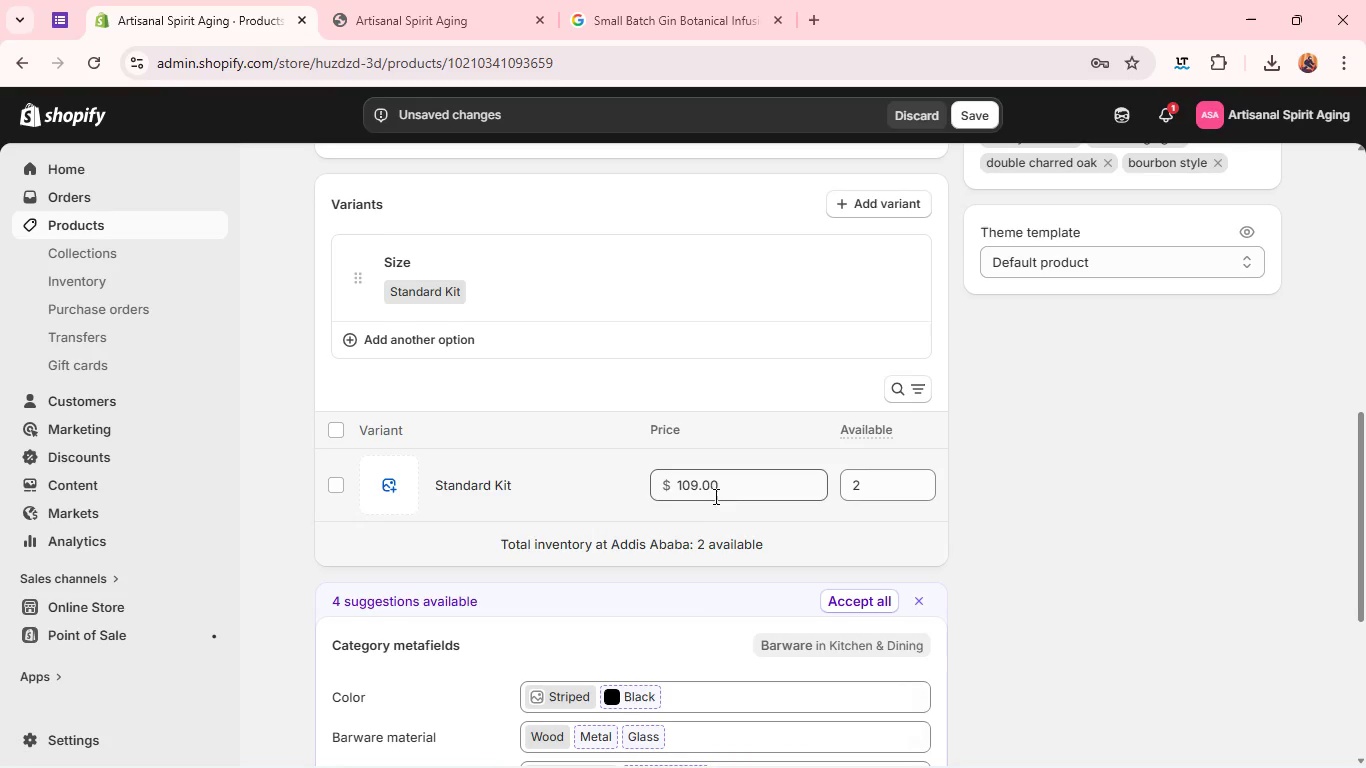 
double_click([707, 487])
 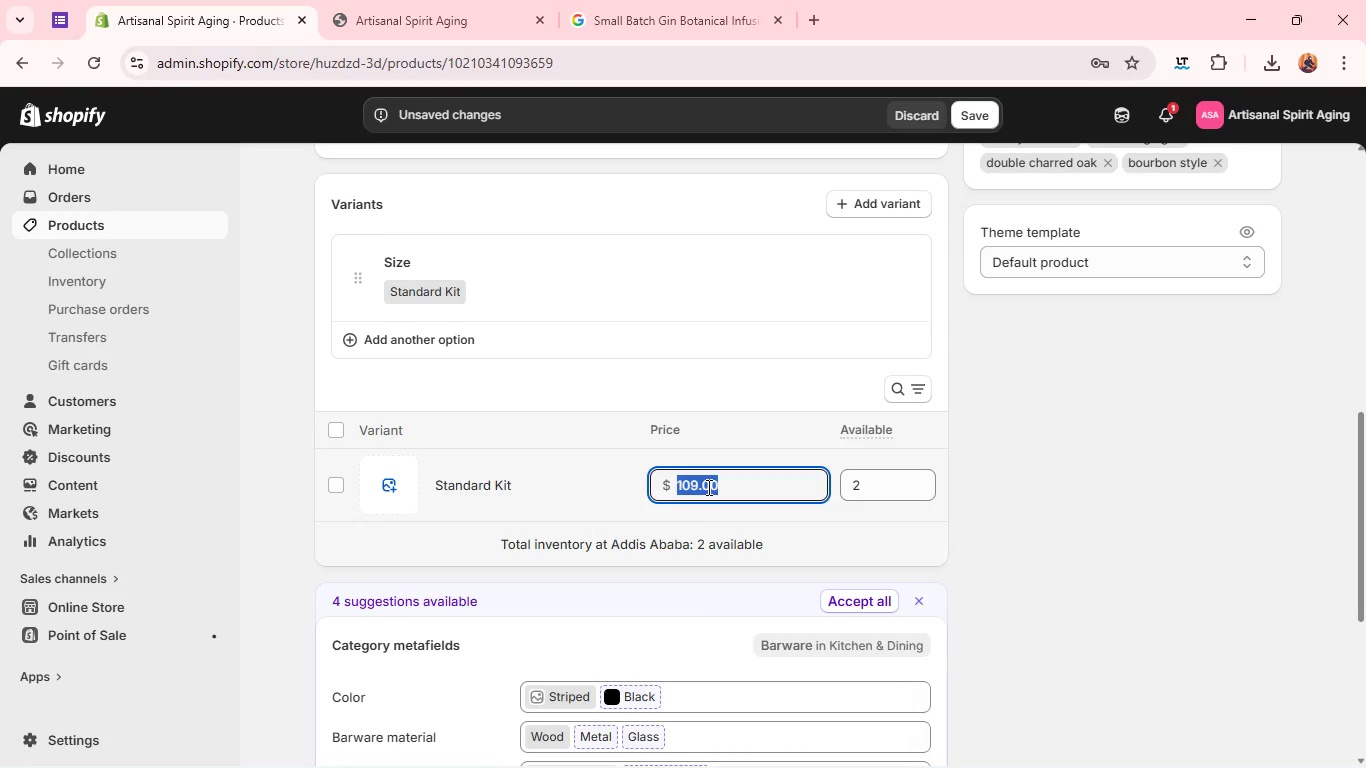 
triple_click([707, 487])
 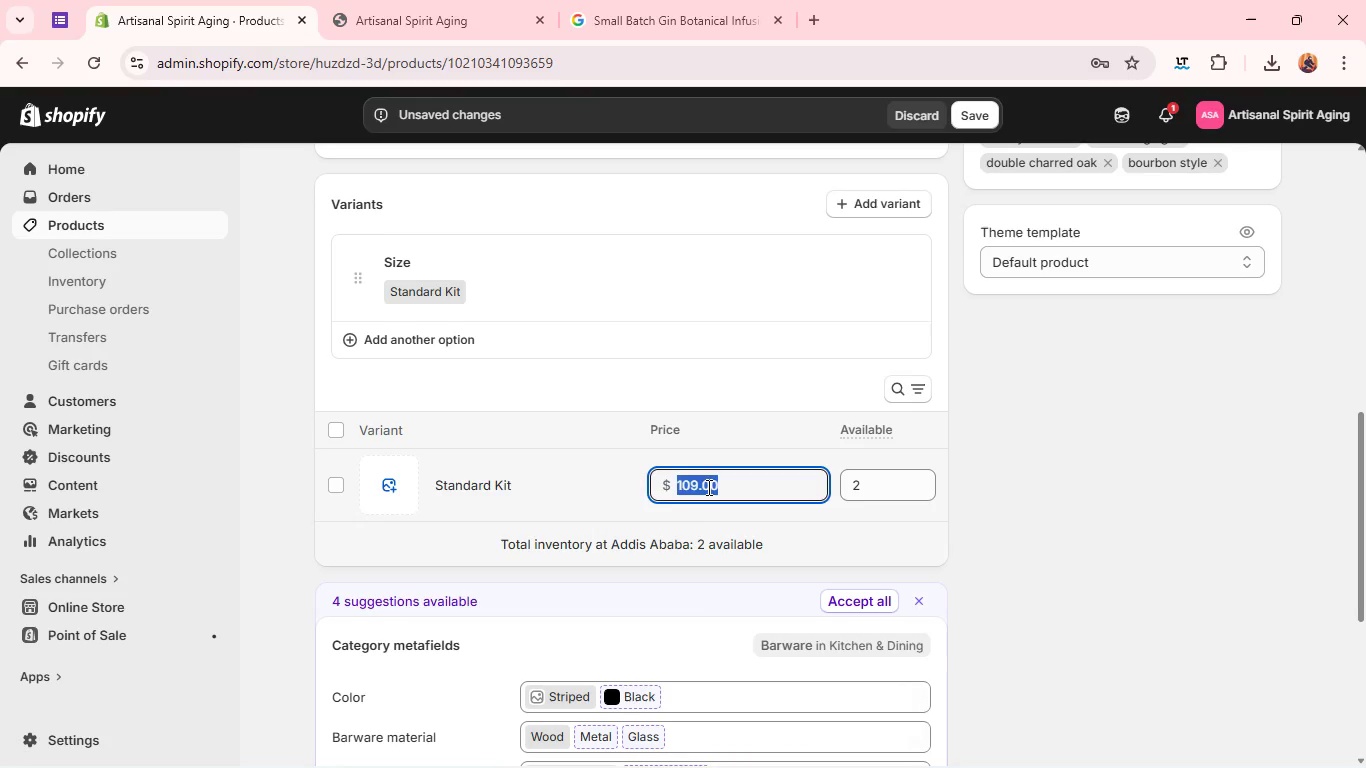 
type(39)
 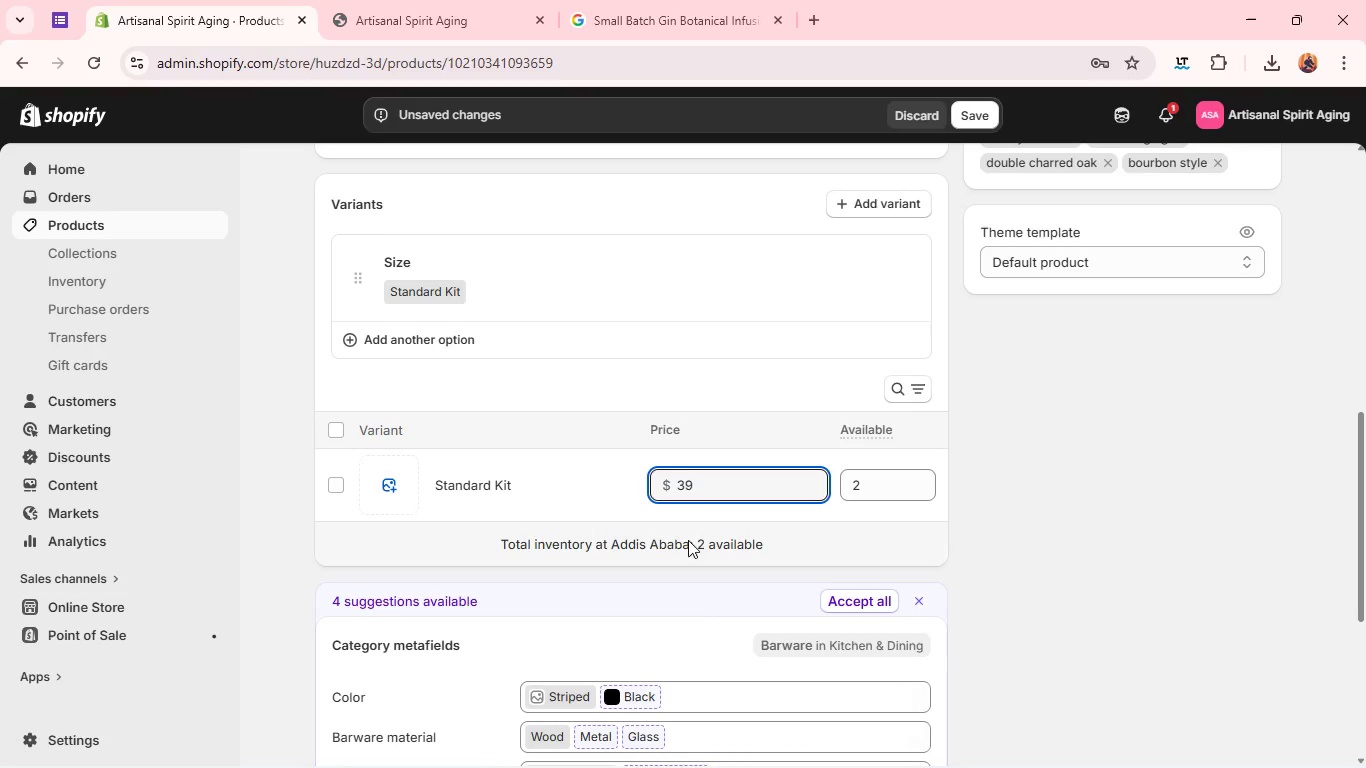 
left_click([690, 602])
 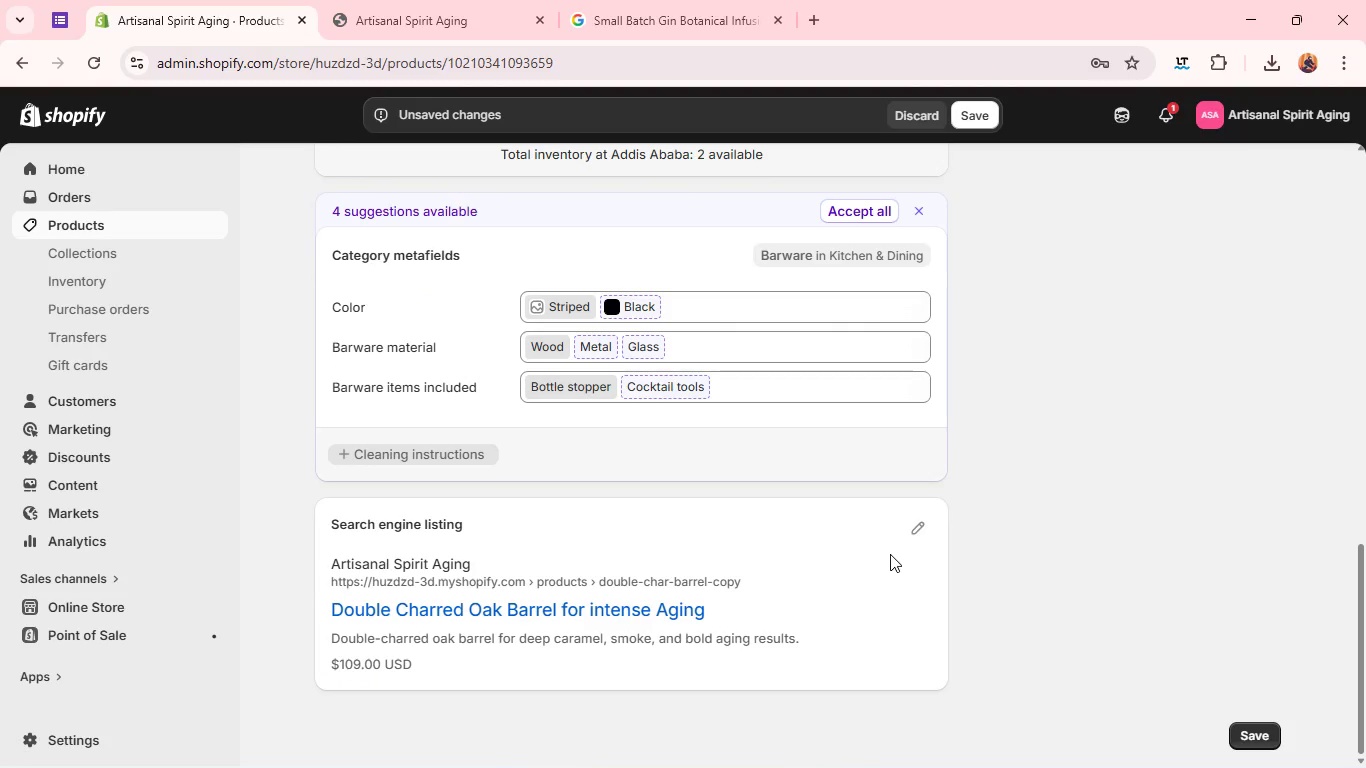 
left_click([915, 533])
 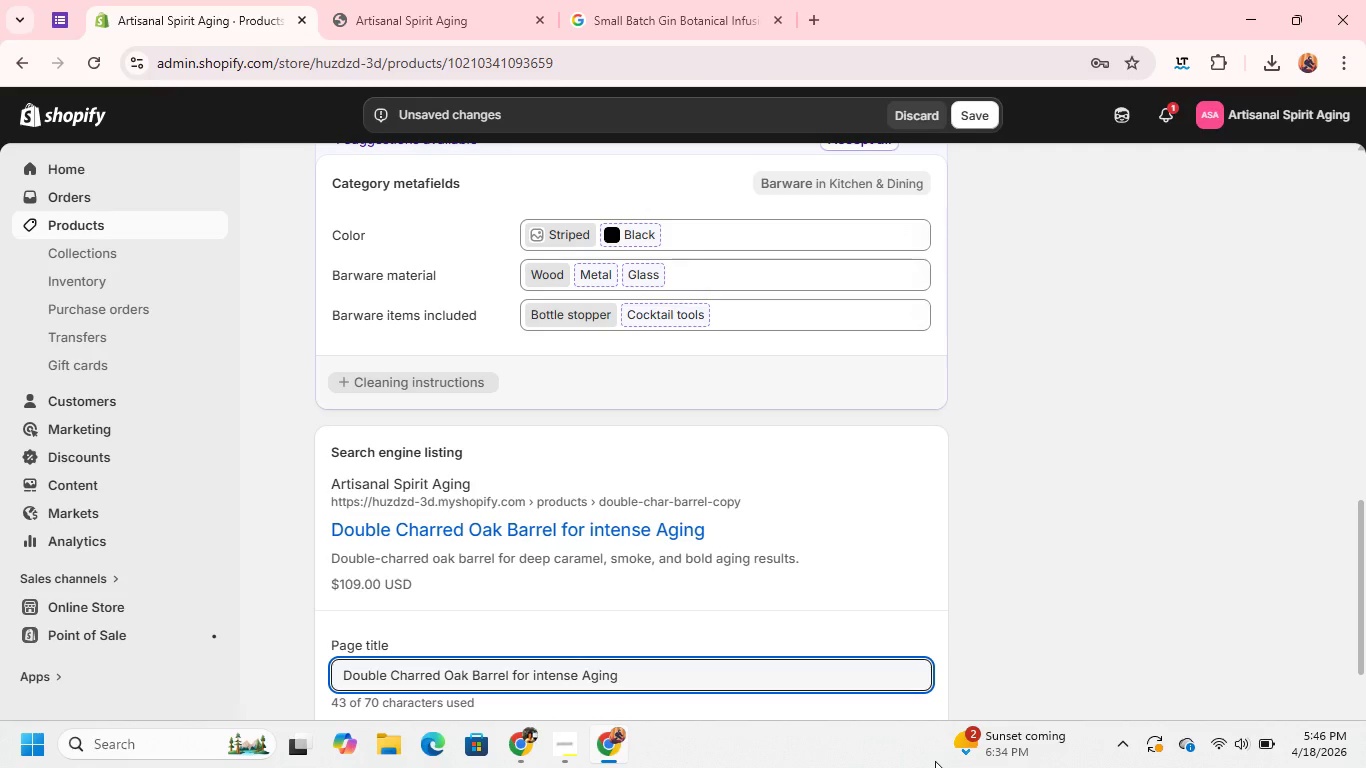 
wait(19.55)
 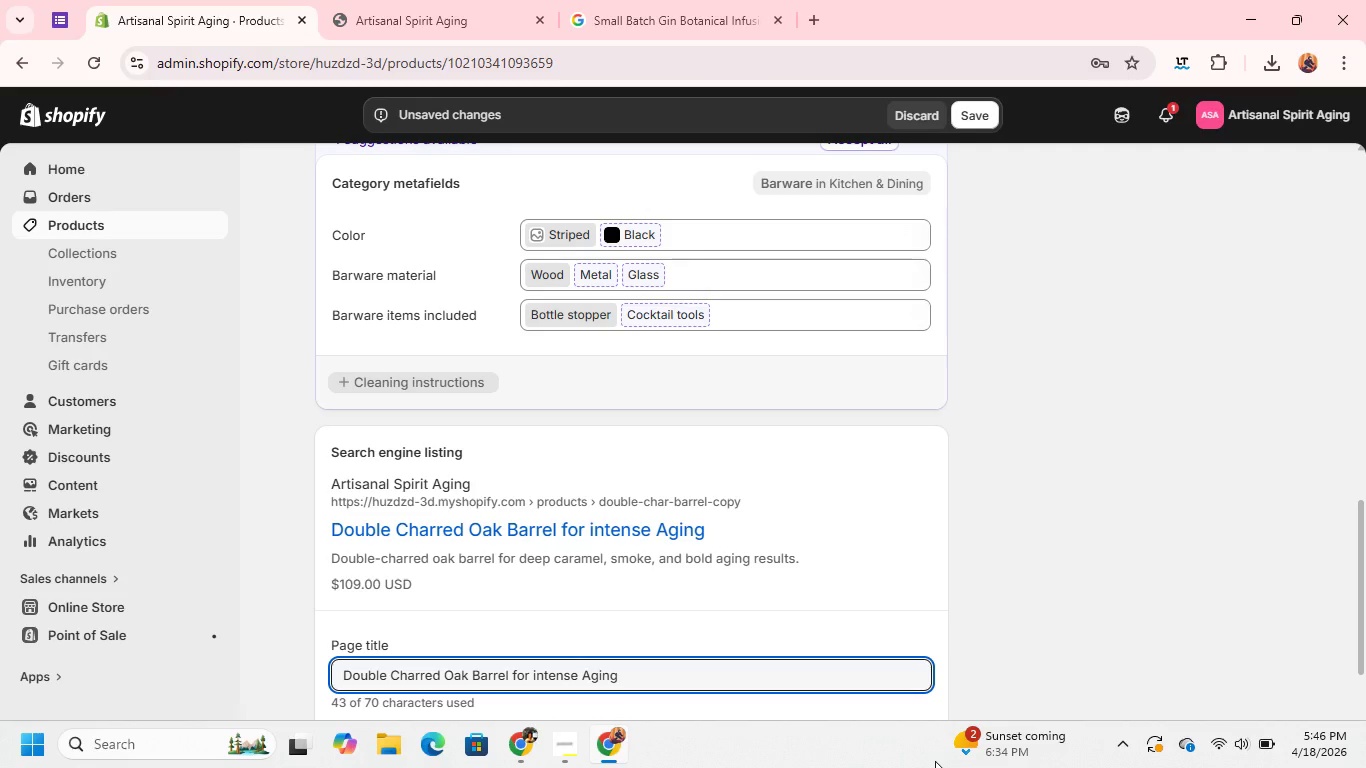 
double_click([731, 541])
 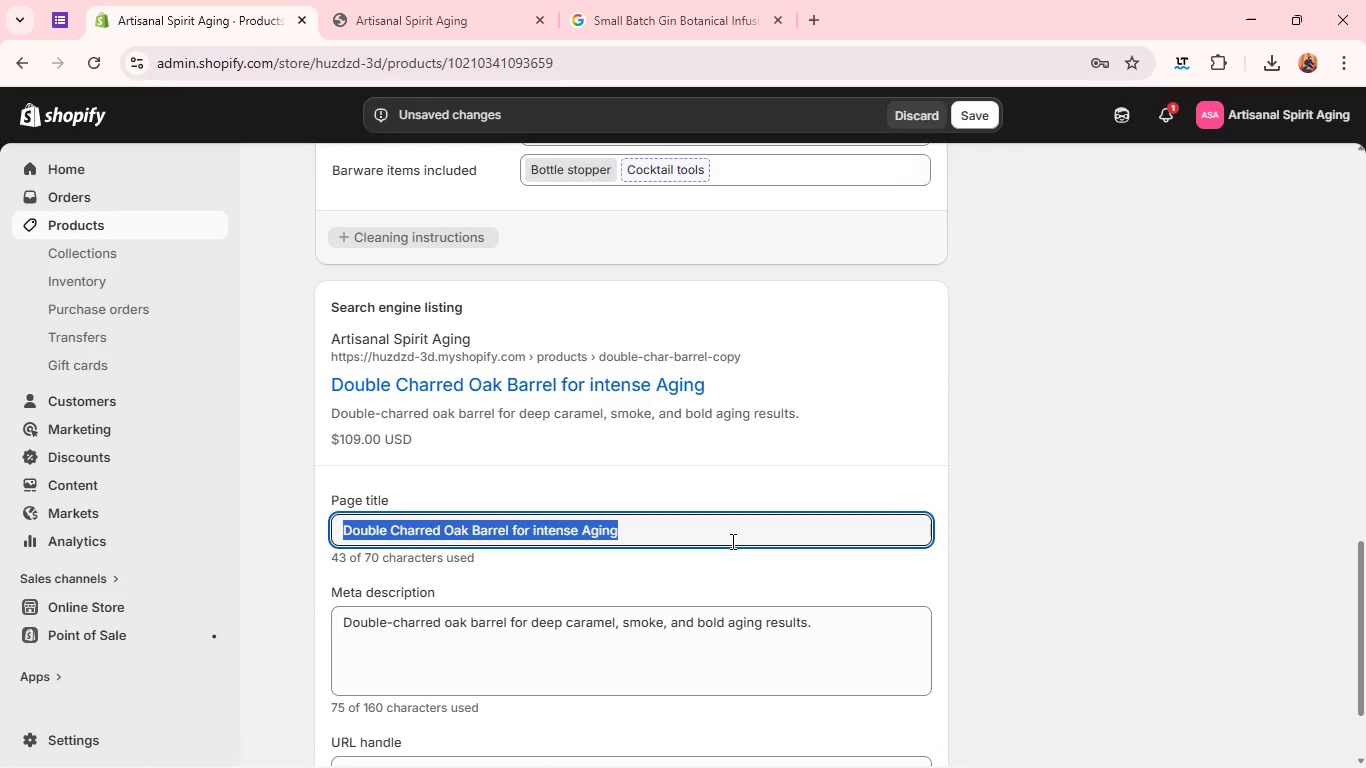 
triple_click([731, 541])
 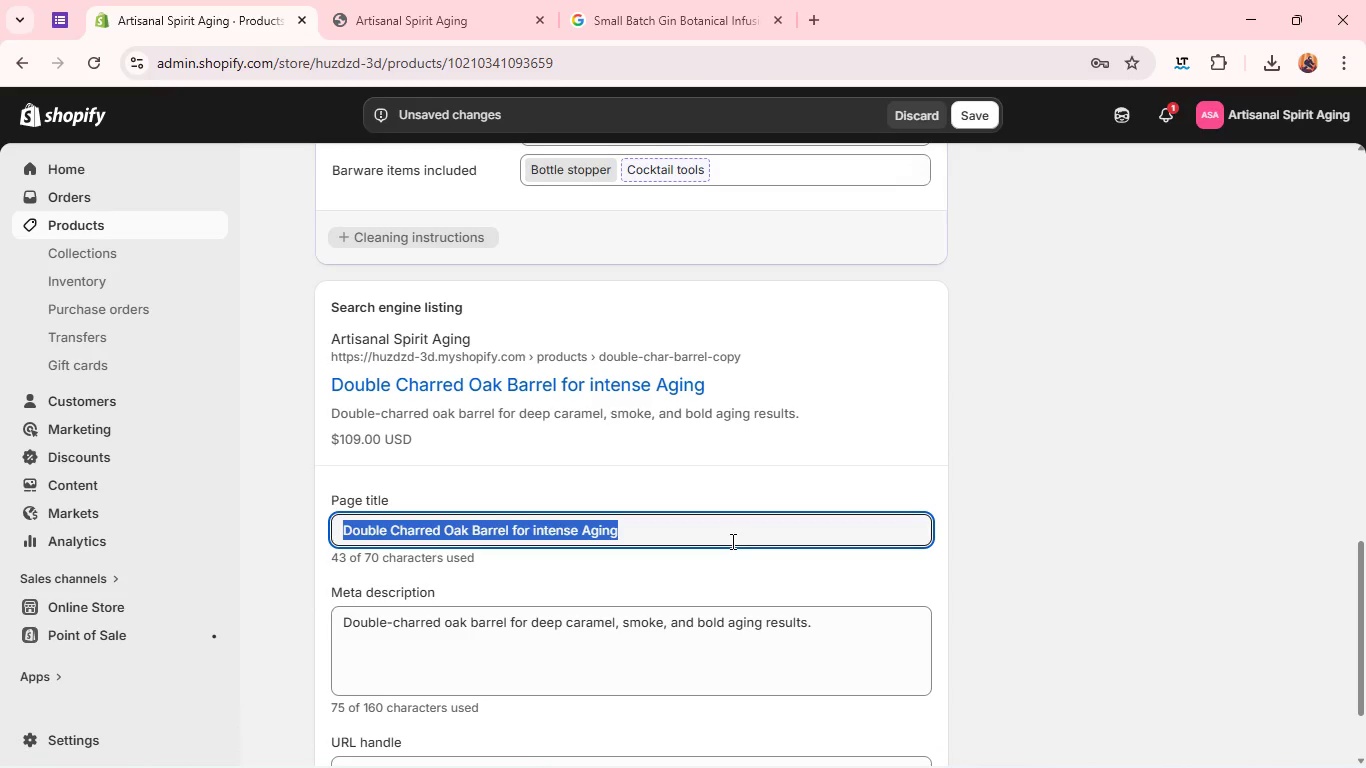 
triple_click([731, 541])
 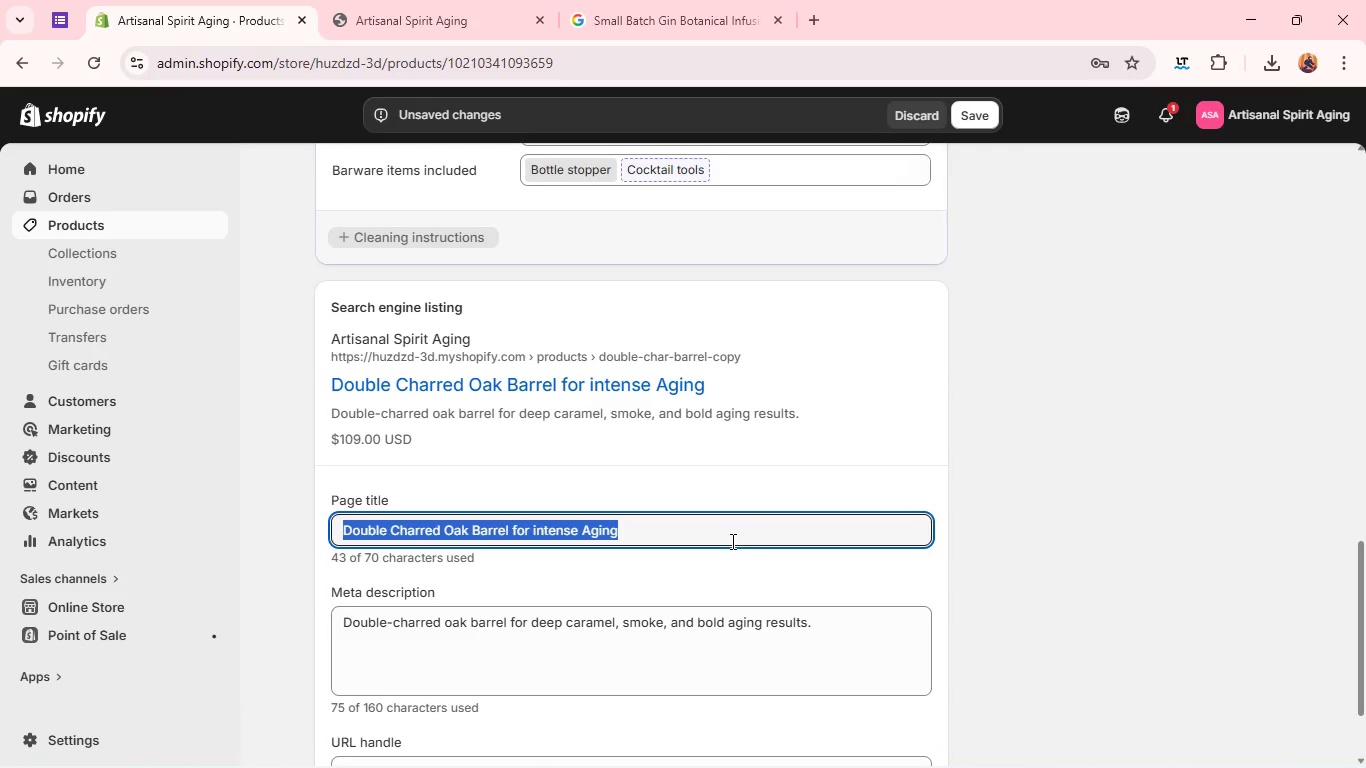 
type(Gin Botanical Kit for Craft in)
key(Backspace)
key(Backspace)
type(Infusion)
 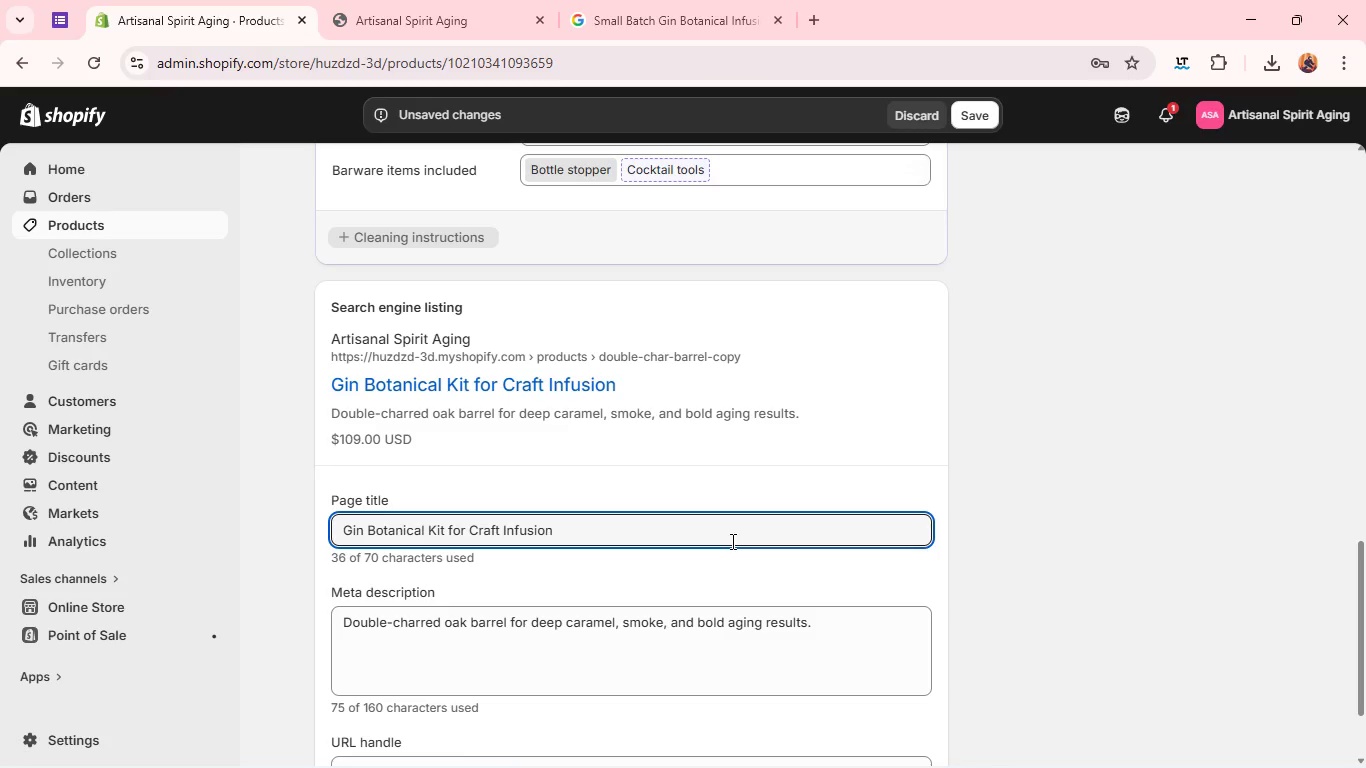 
double_click([591, 646])
 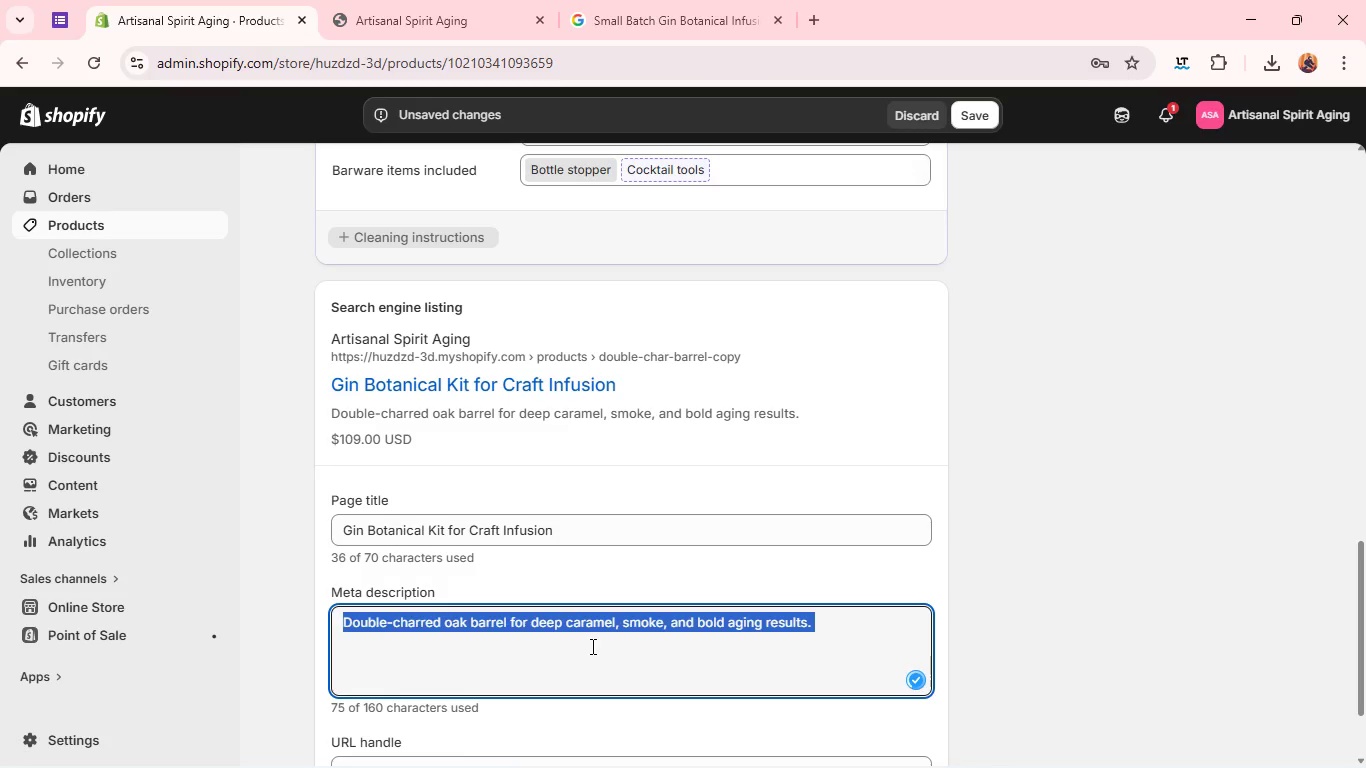 
triple_click([591, 646])
 